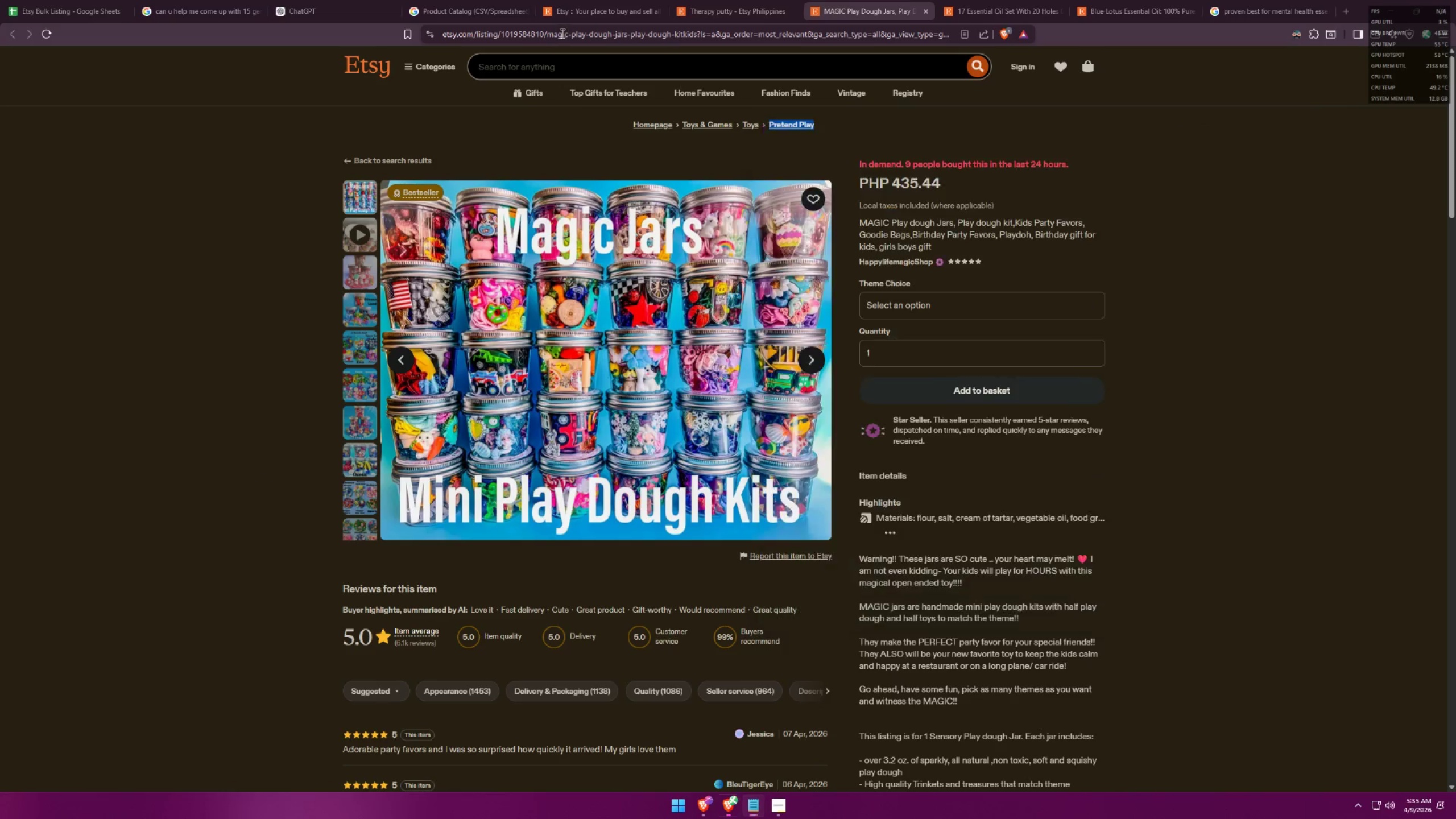 
key(Control+ControlLeft)
 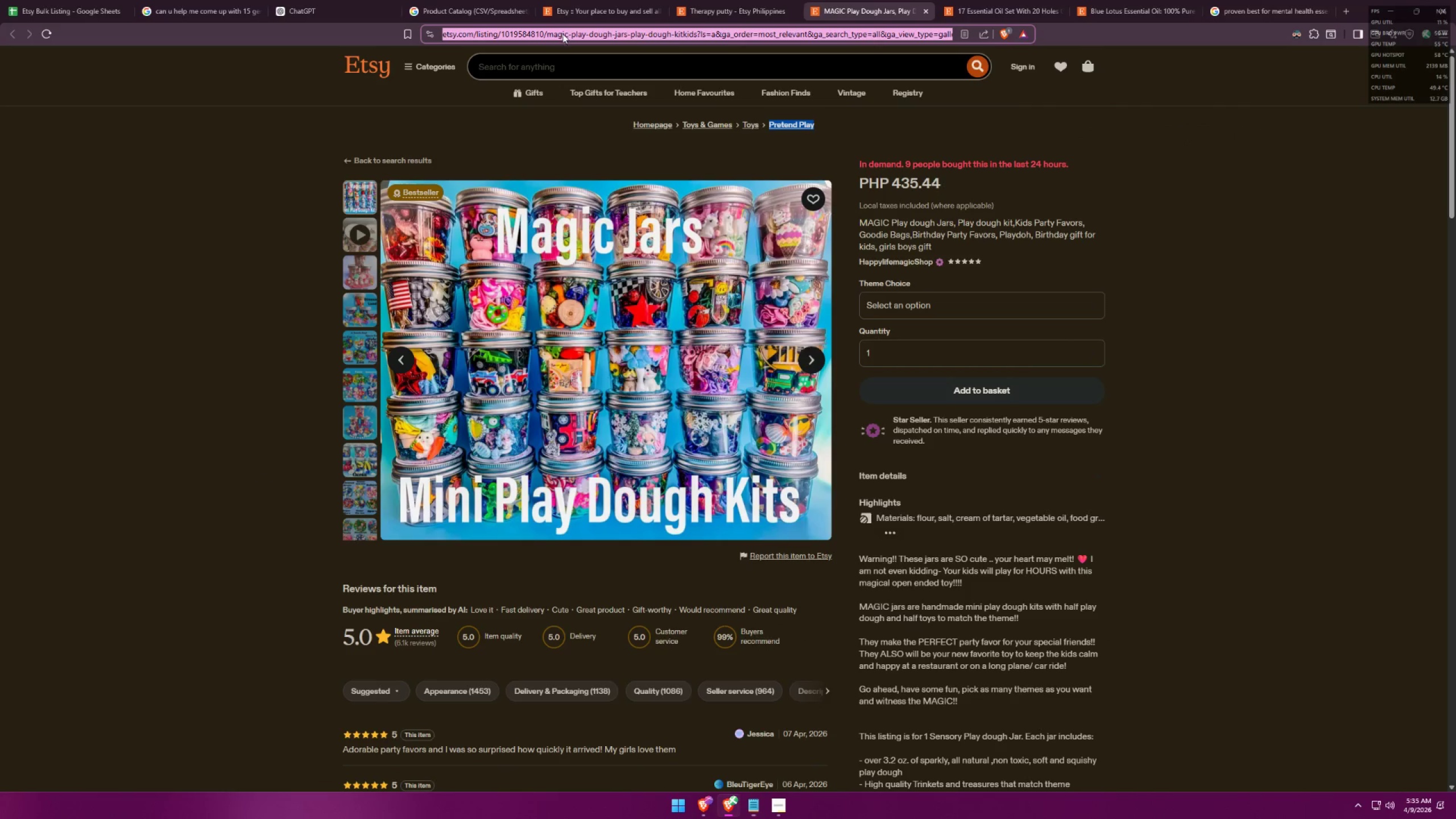 
key(Control+C)
 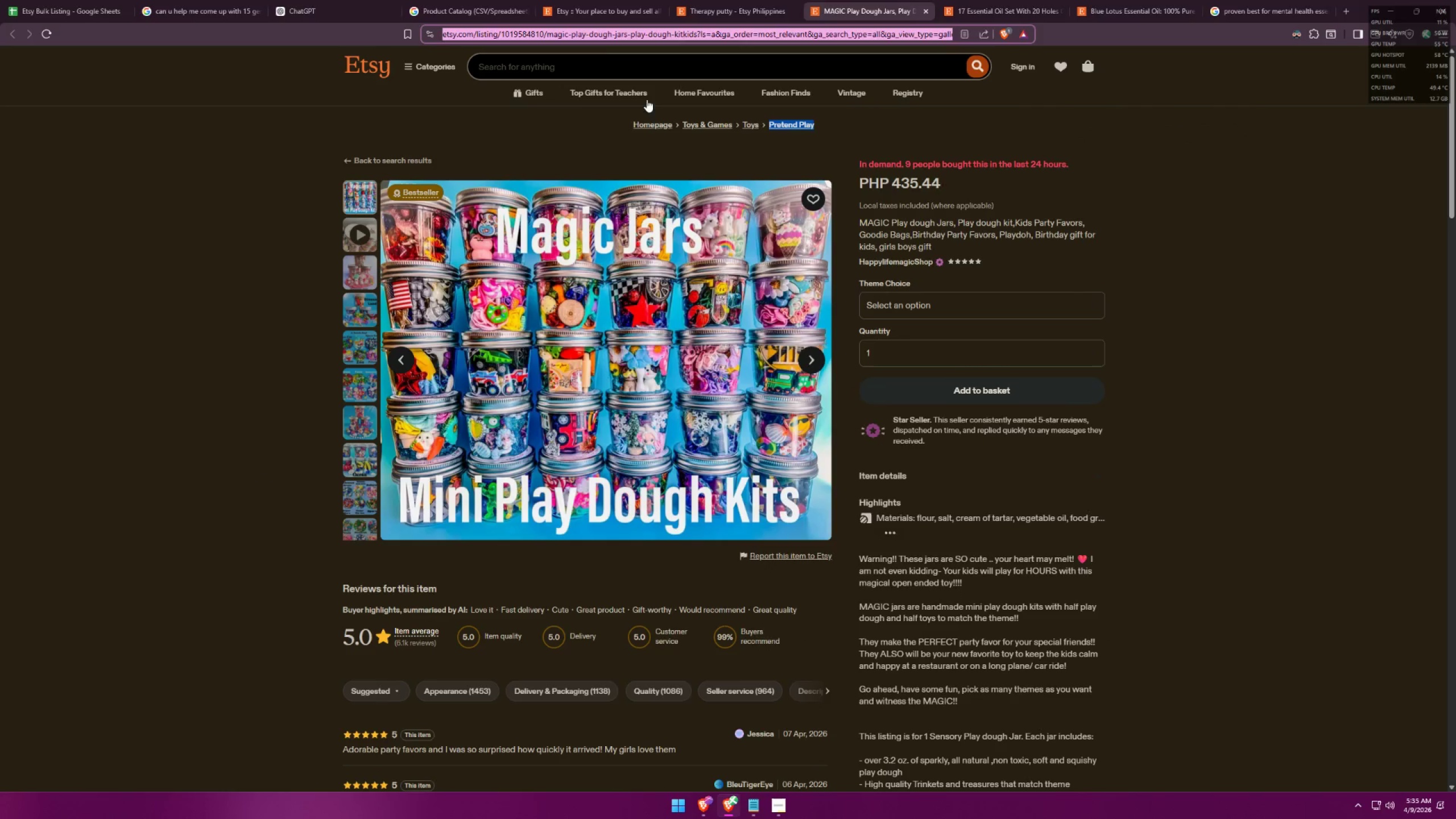 
key(Alt+AltLeft)
 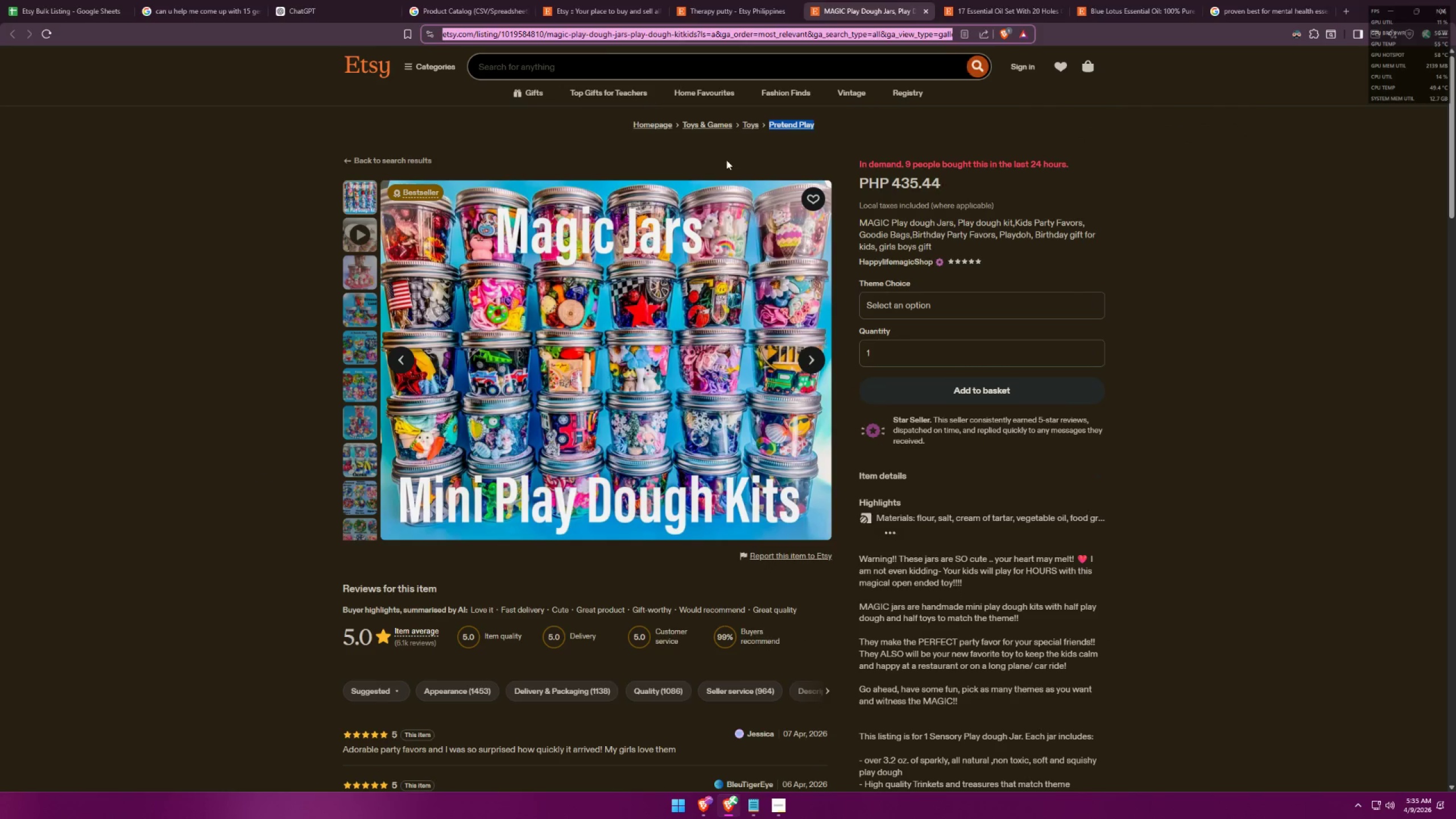 
key(Alt+Tab)
 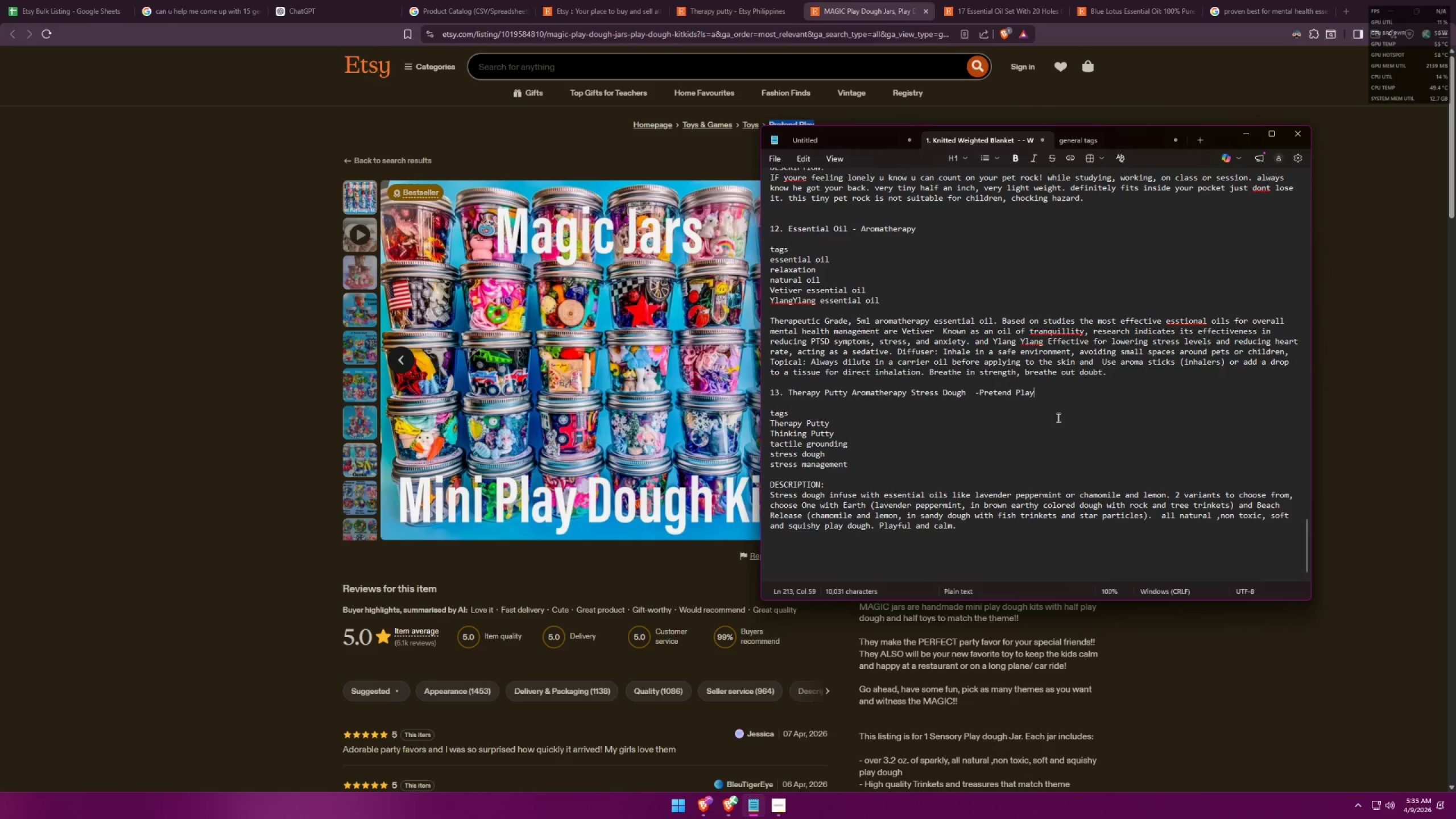 
left_click([1090, 395])
 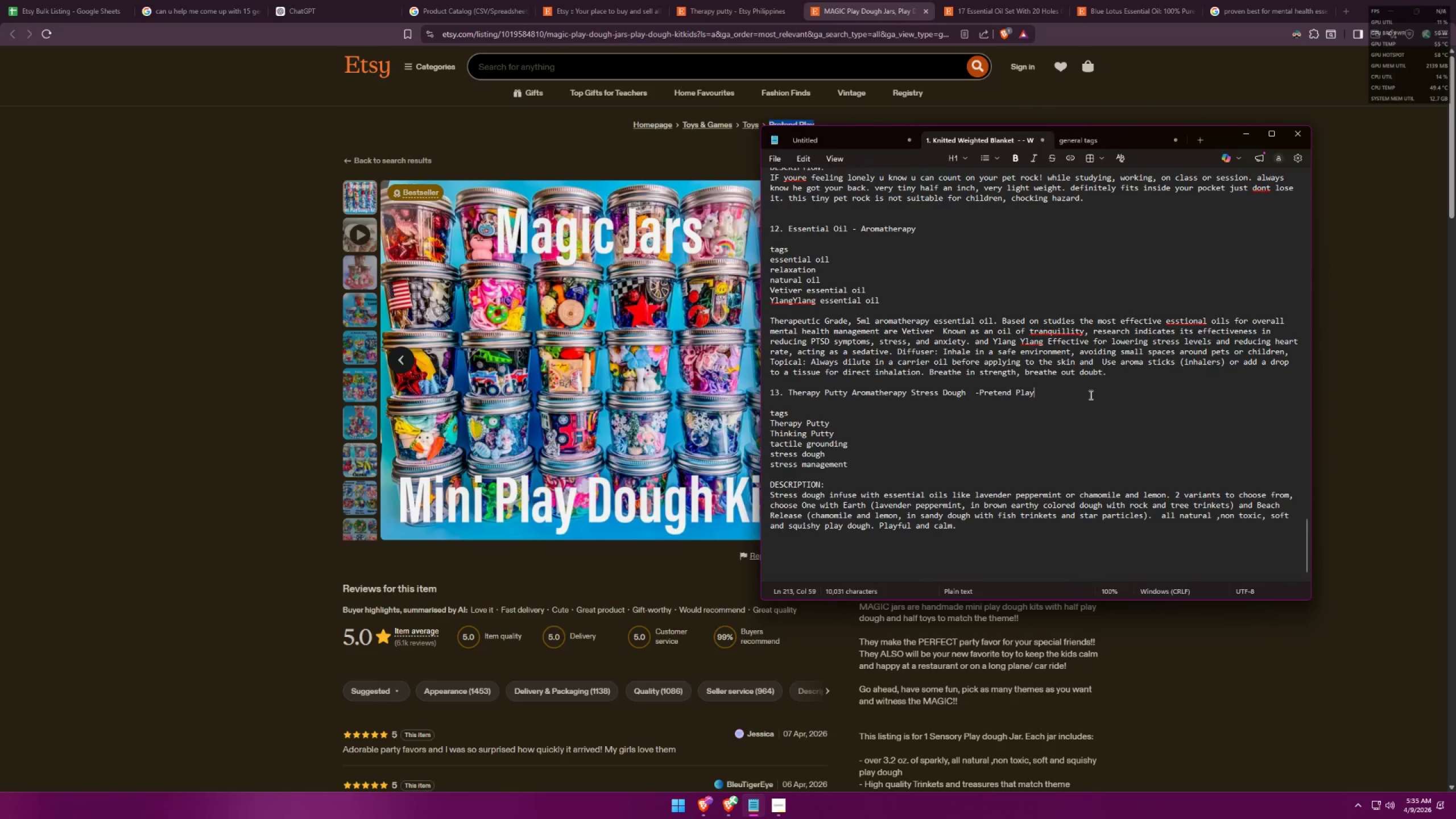 
key(Shift+Enter)
 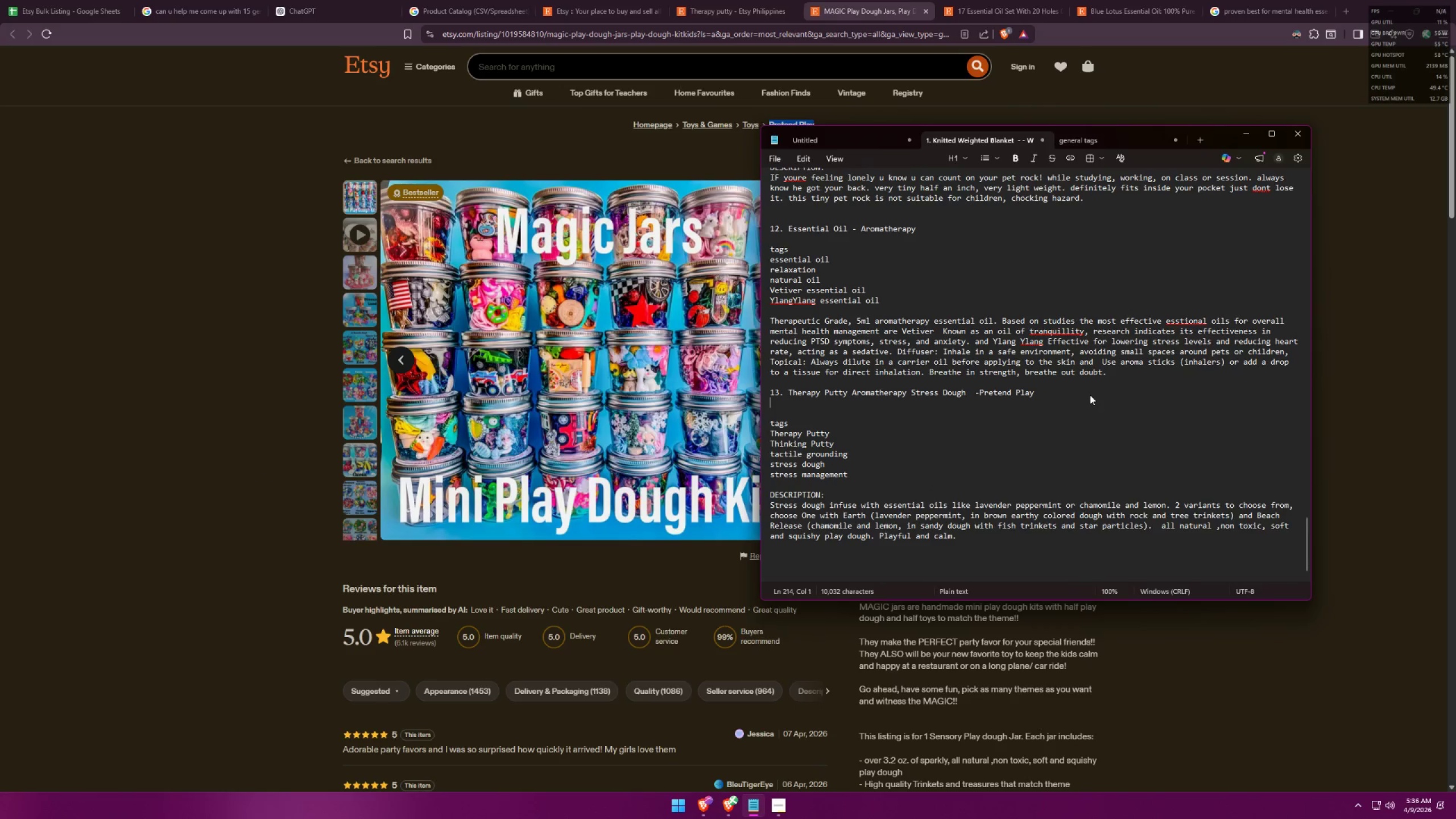 
key(Shift+Enter)
 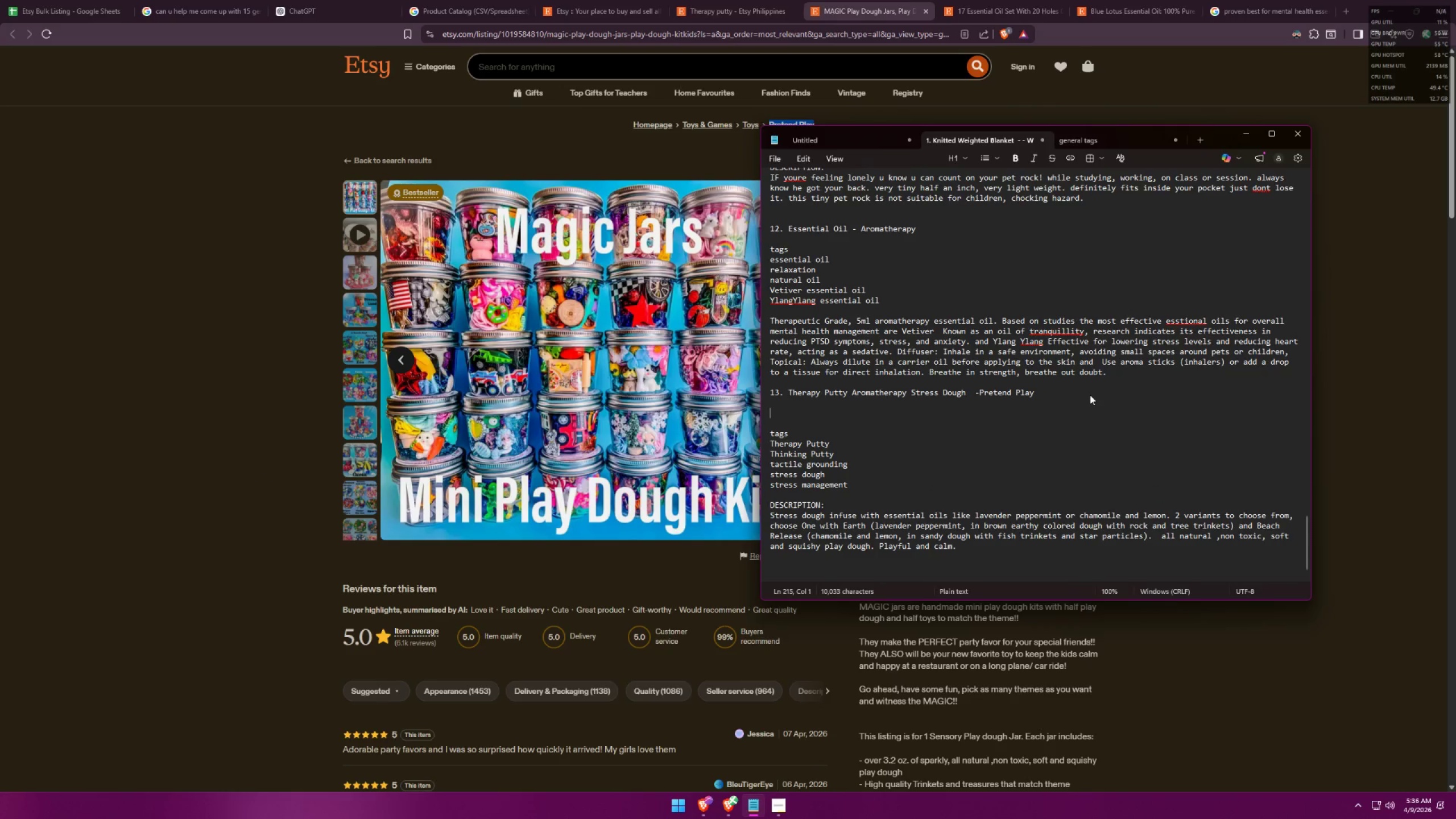 
key(ArrowUp)
 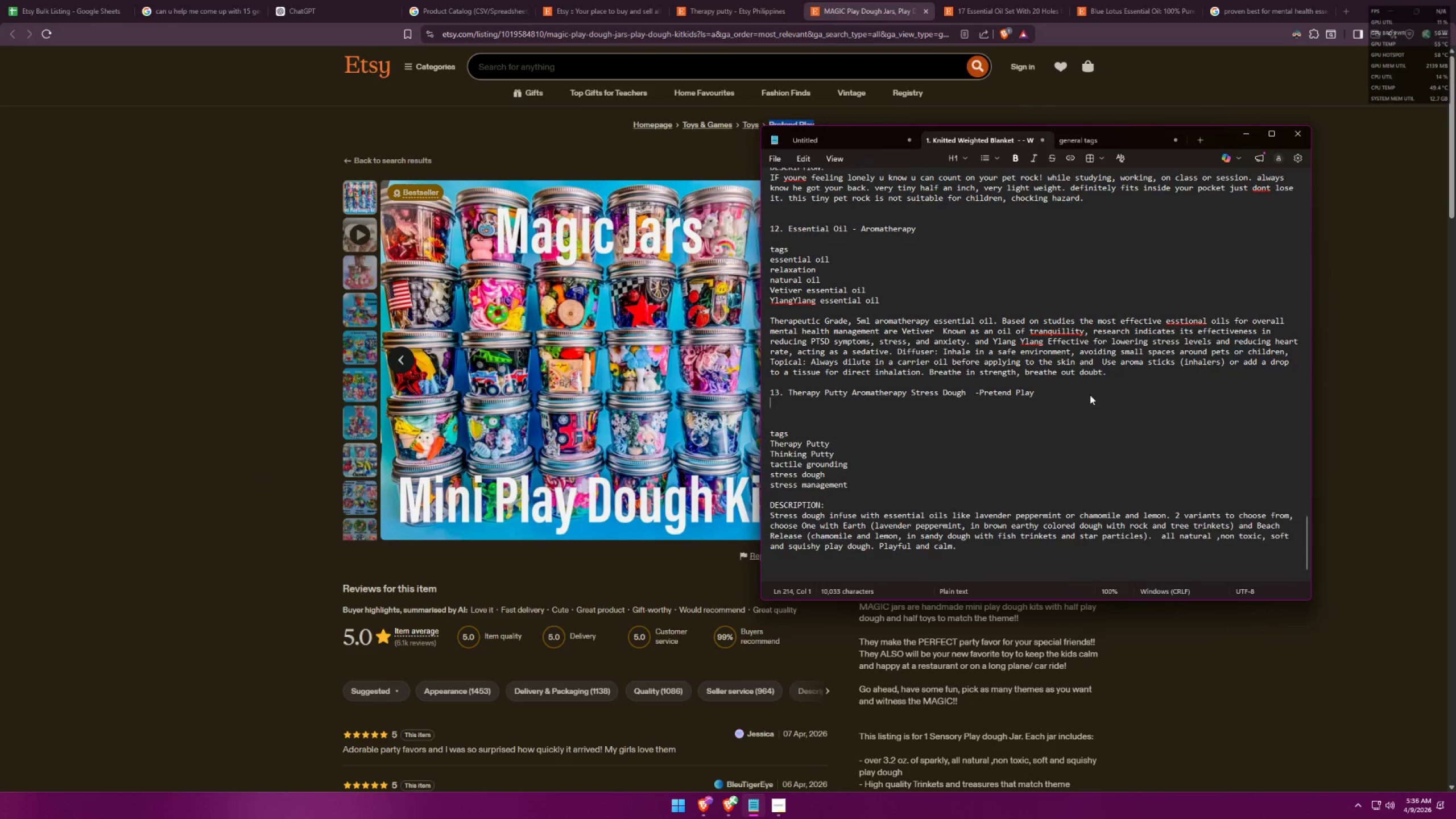 
key(Control+ControlLeft)
 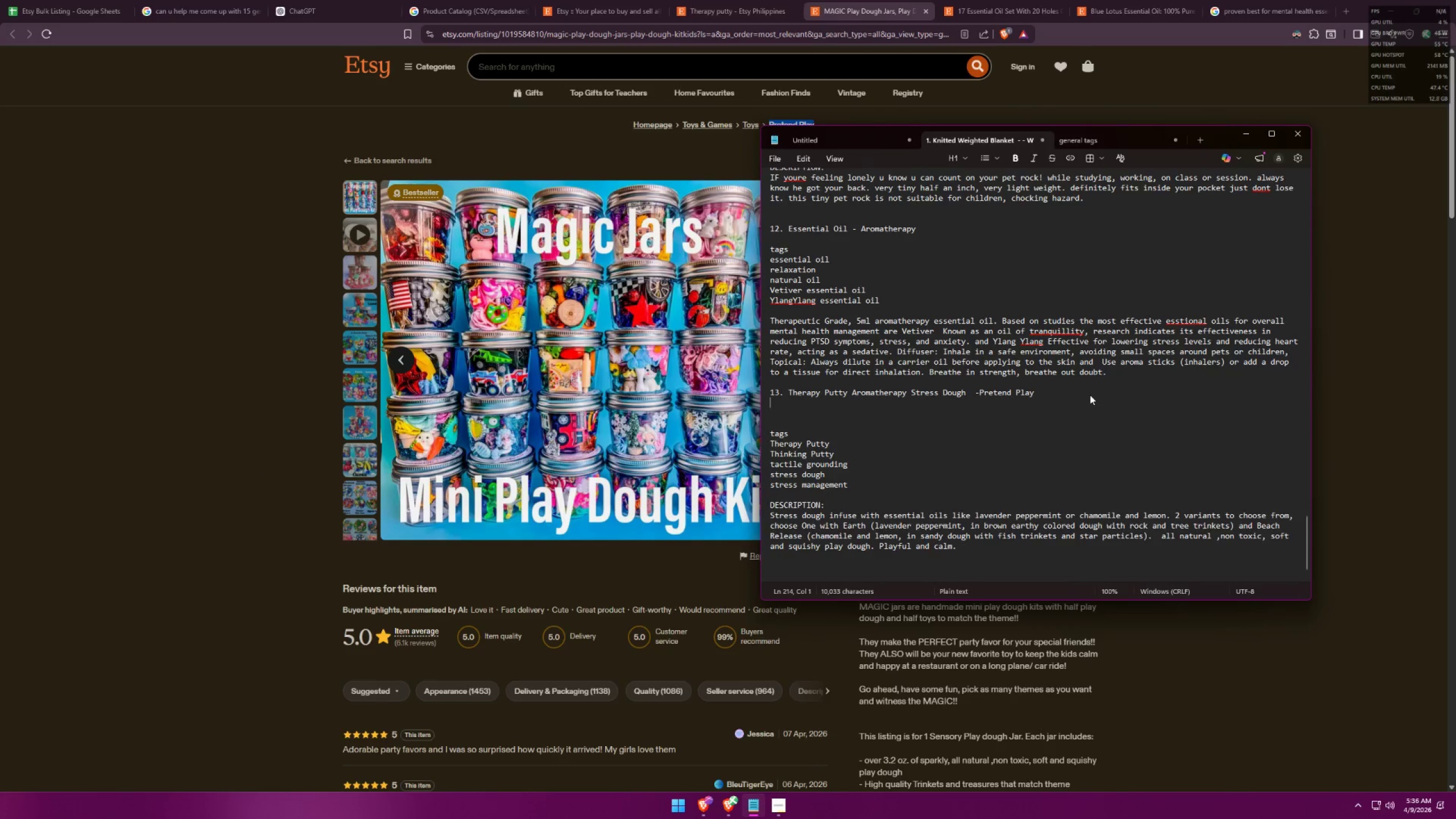 
key(Control+V)
 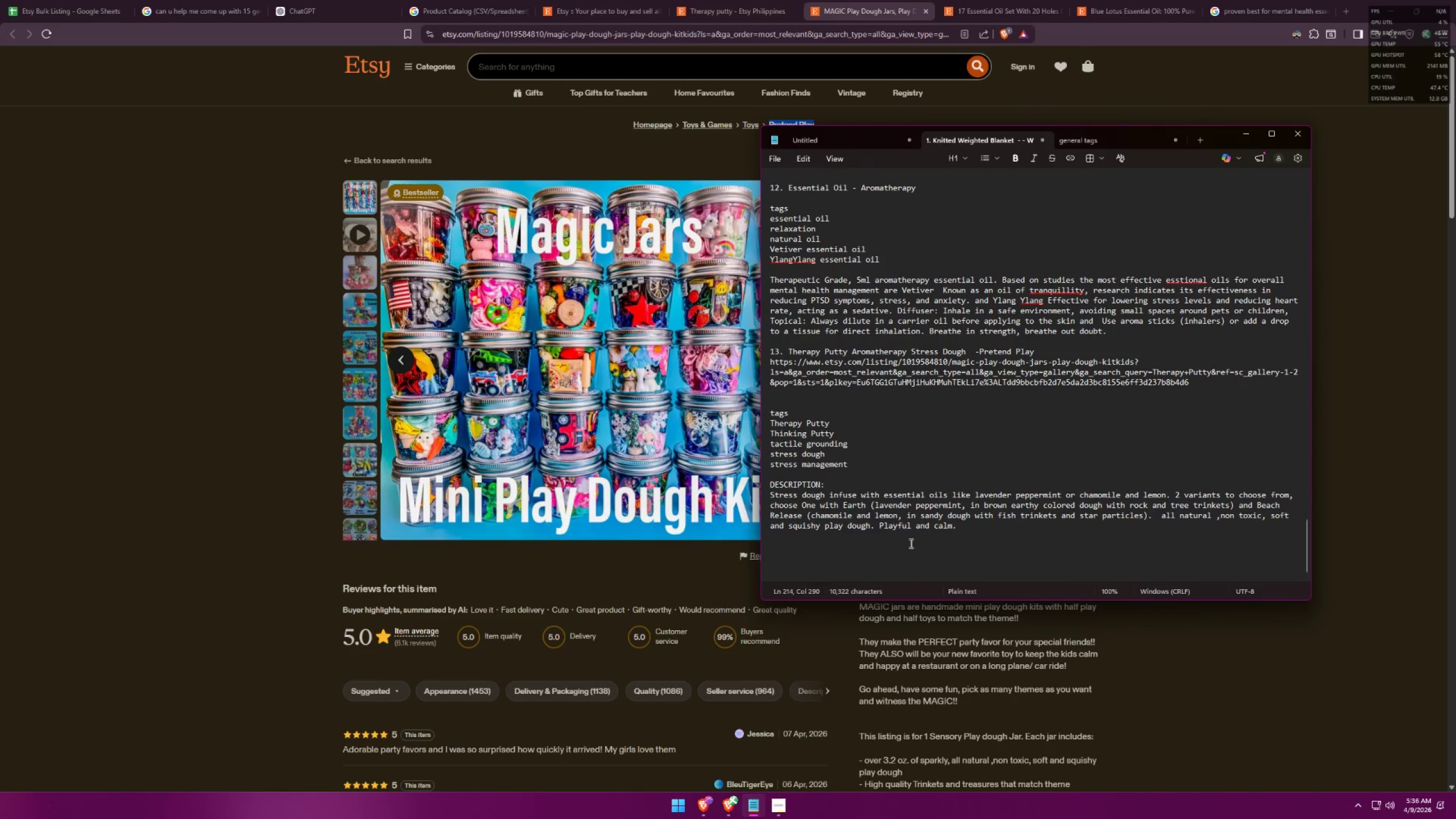 
double_click([1289, 706])
 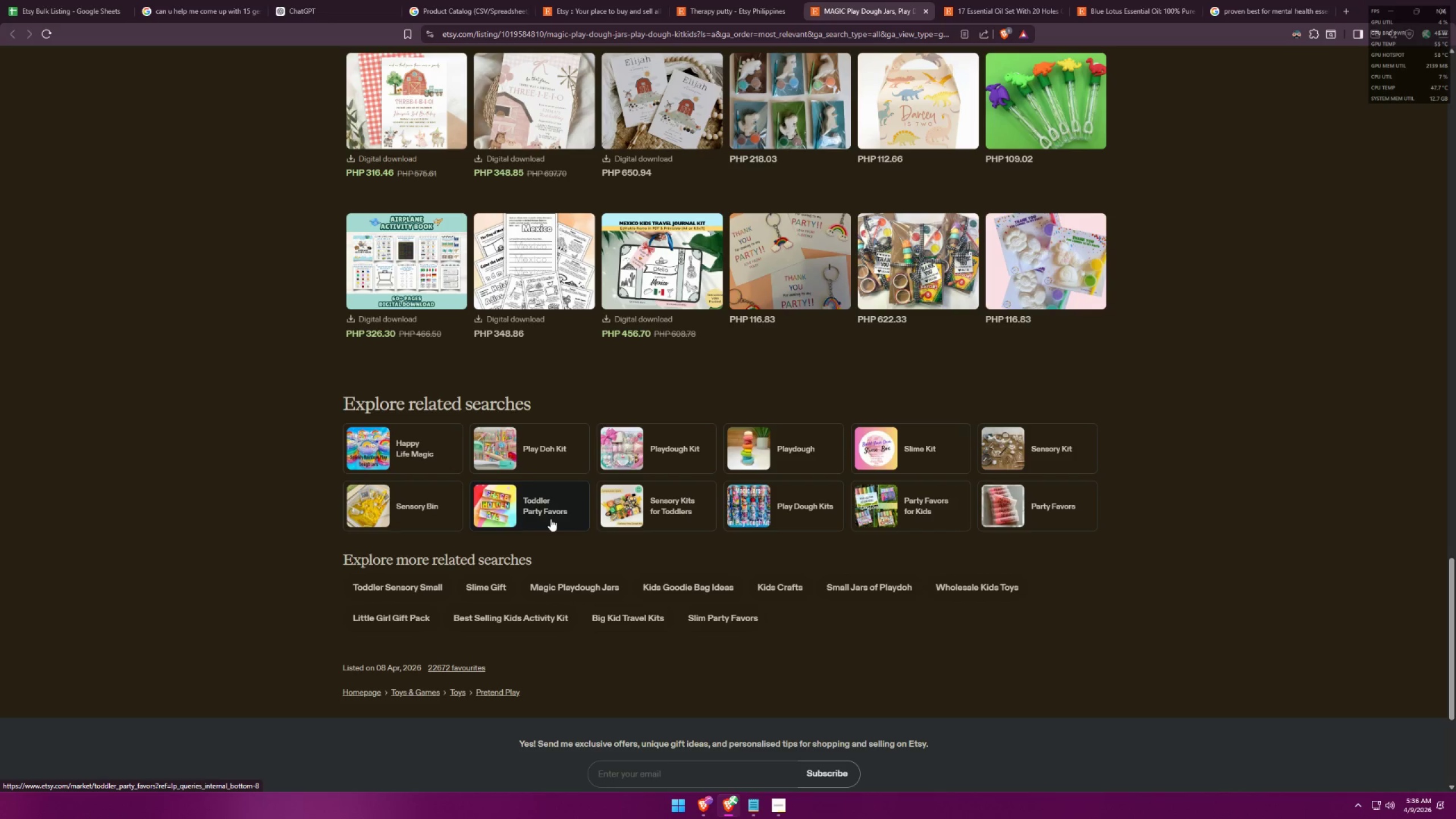 
wait(7.95)
 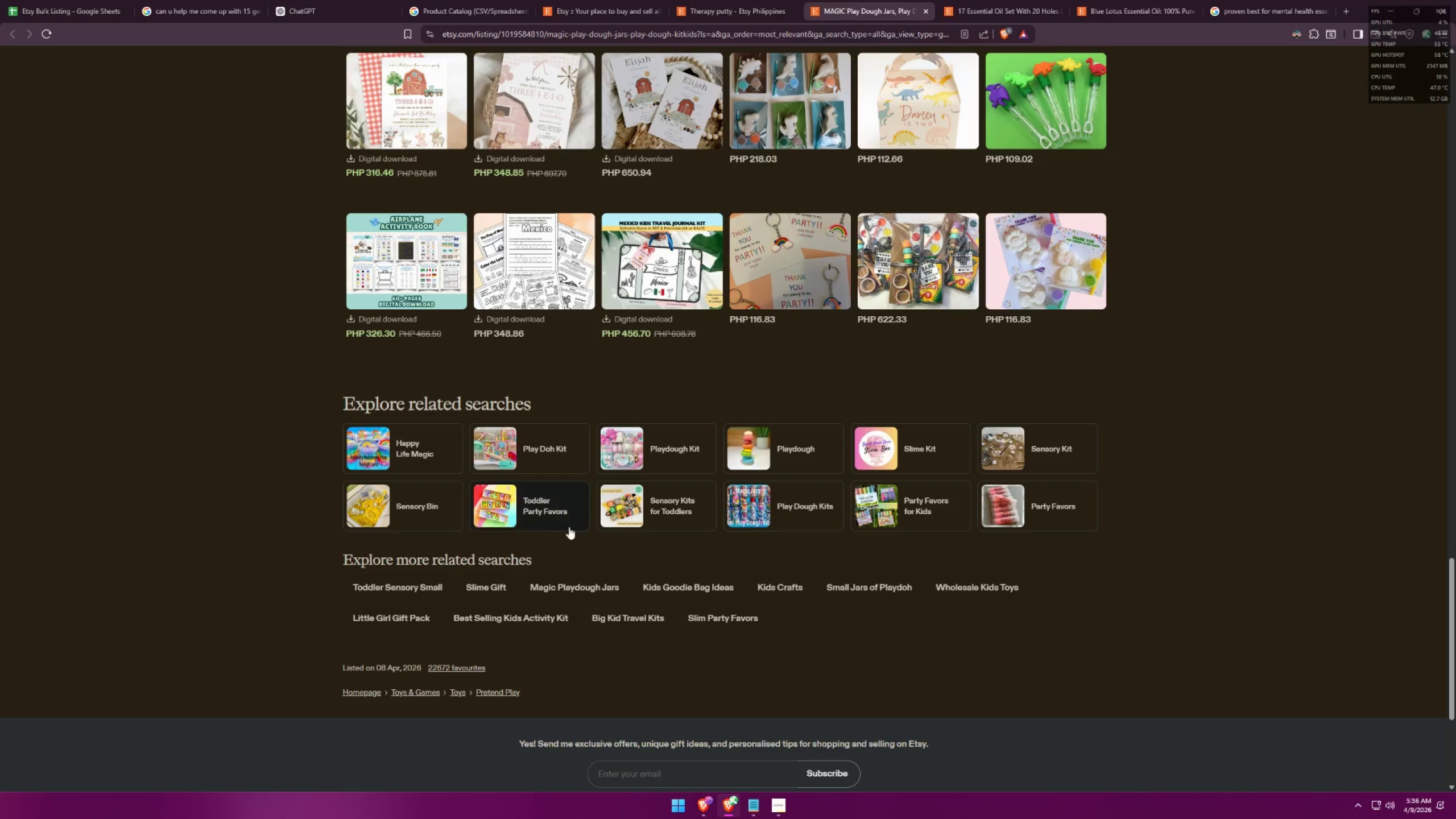 
key(Alt+AltLeft)
 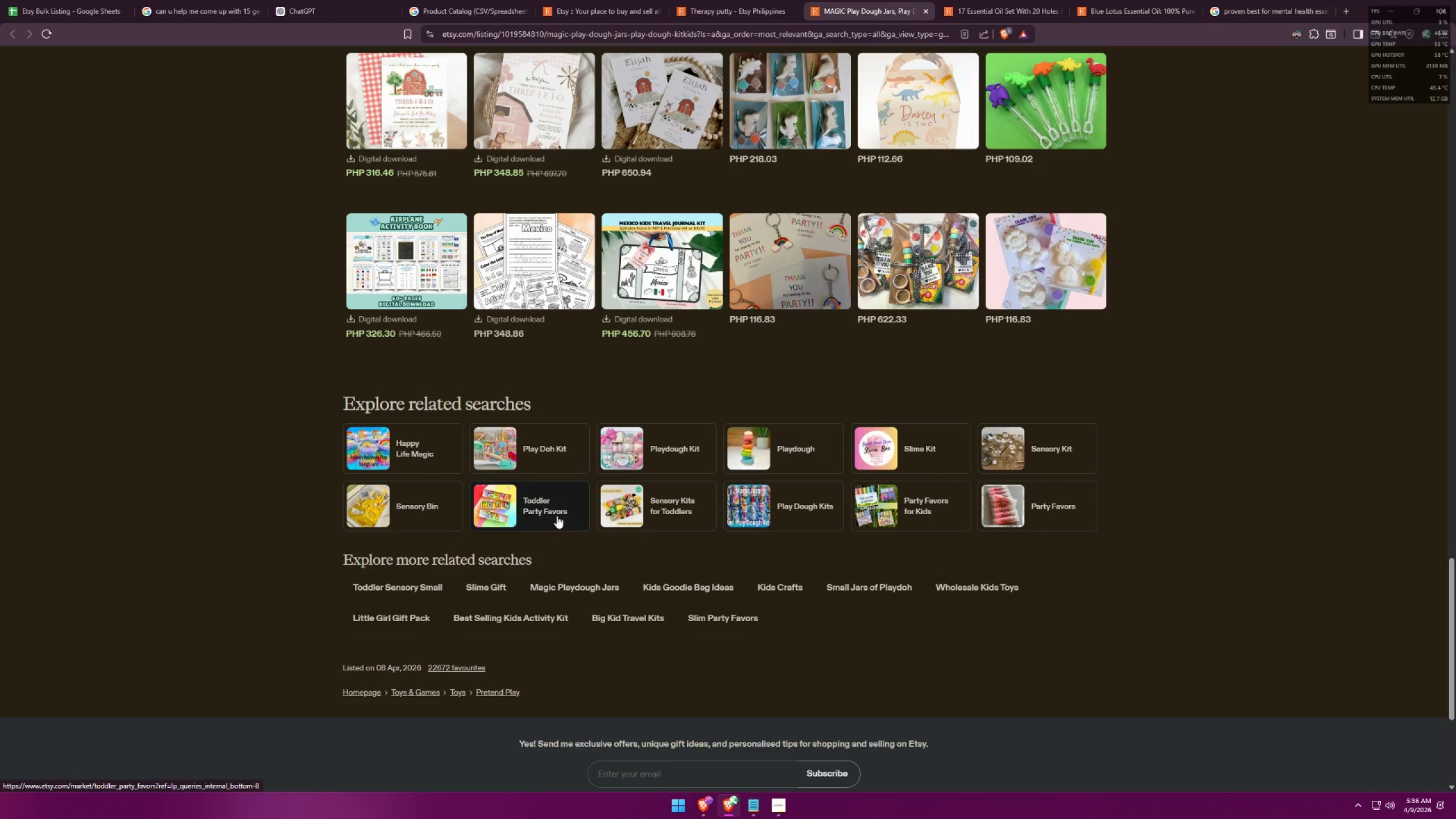 
key(Alt+Tab)
 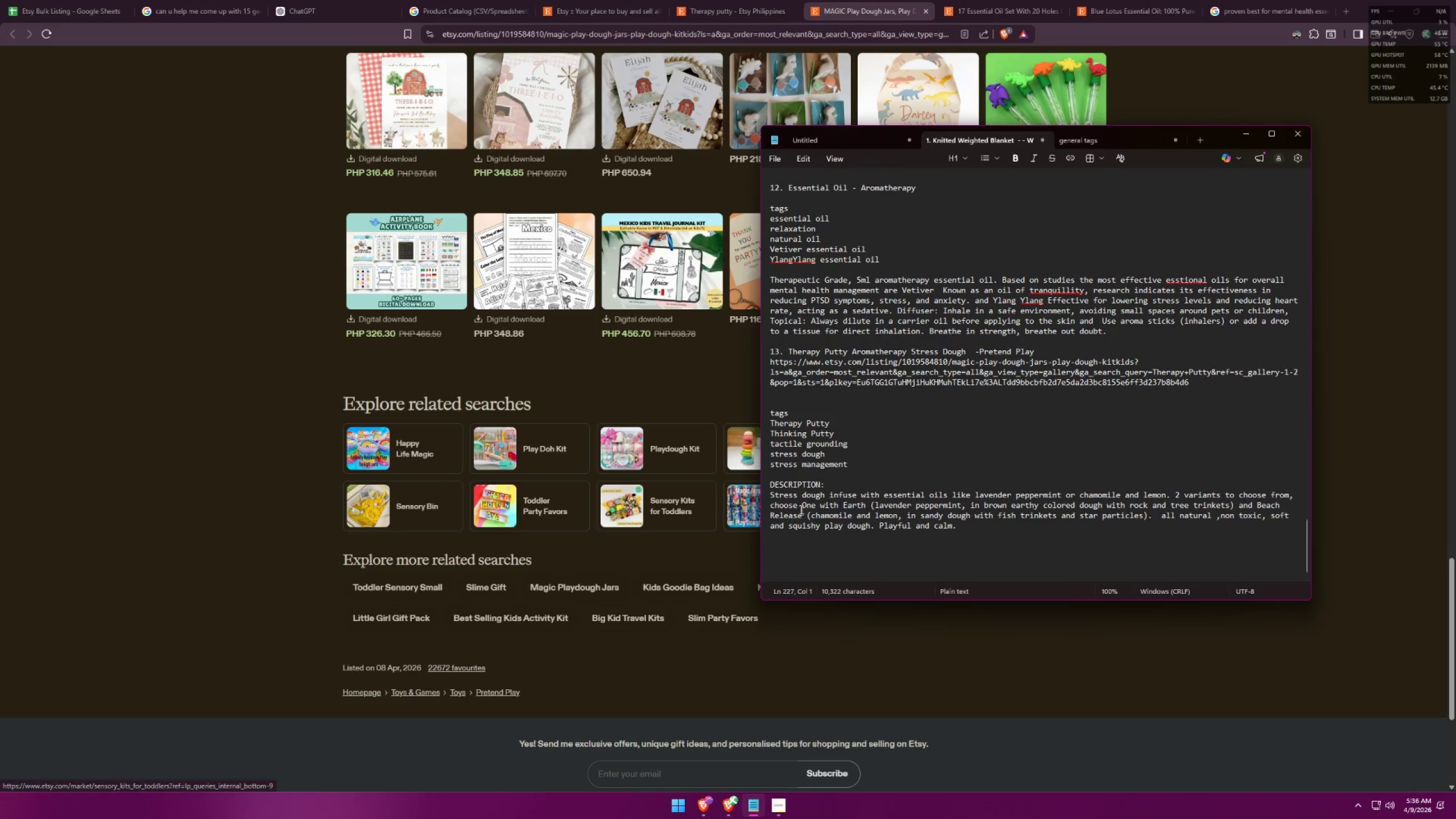 
left_click([823, 469])
 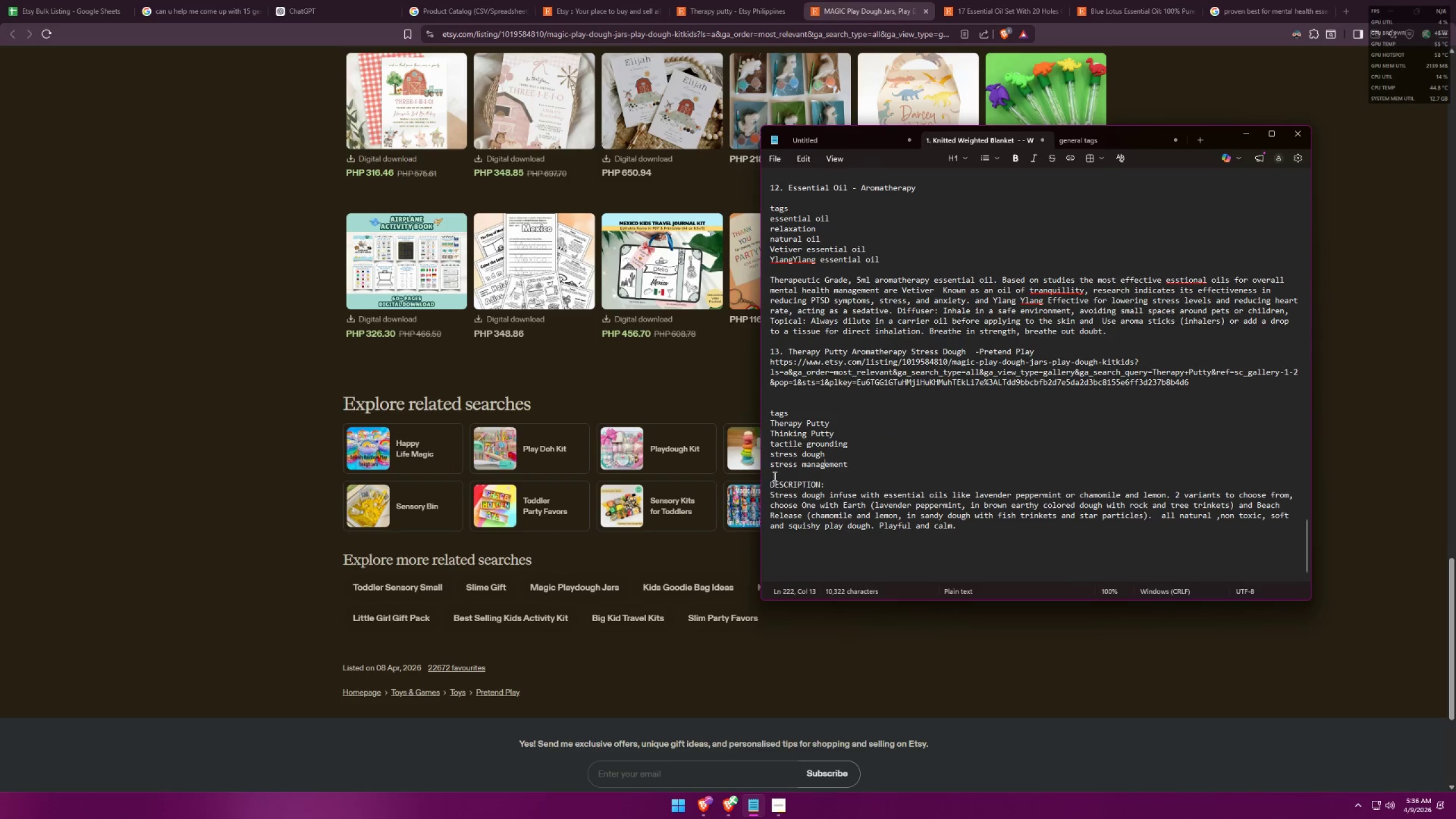 
left_click([874, 460])
 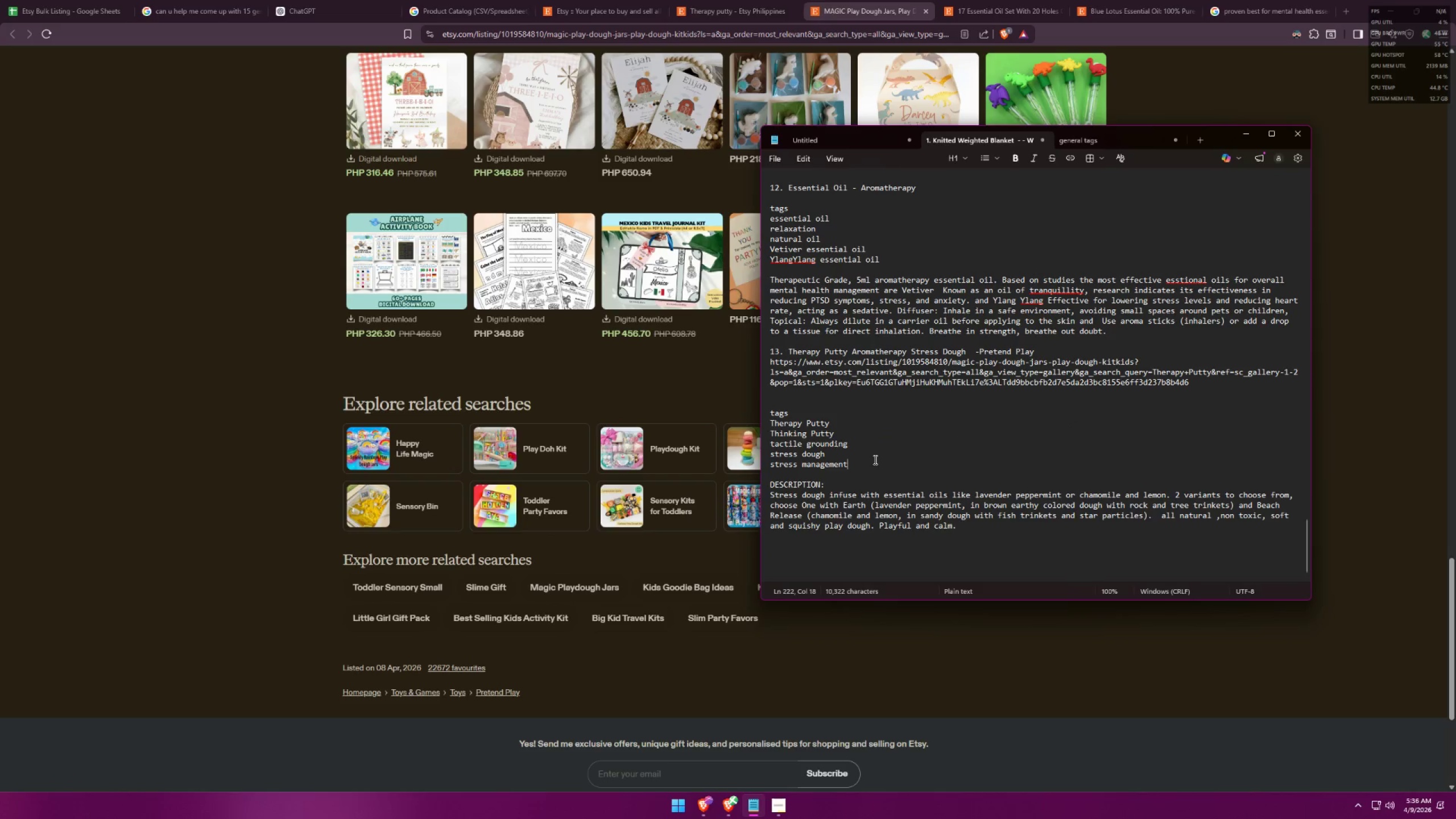 
key(Shift+Enter)
 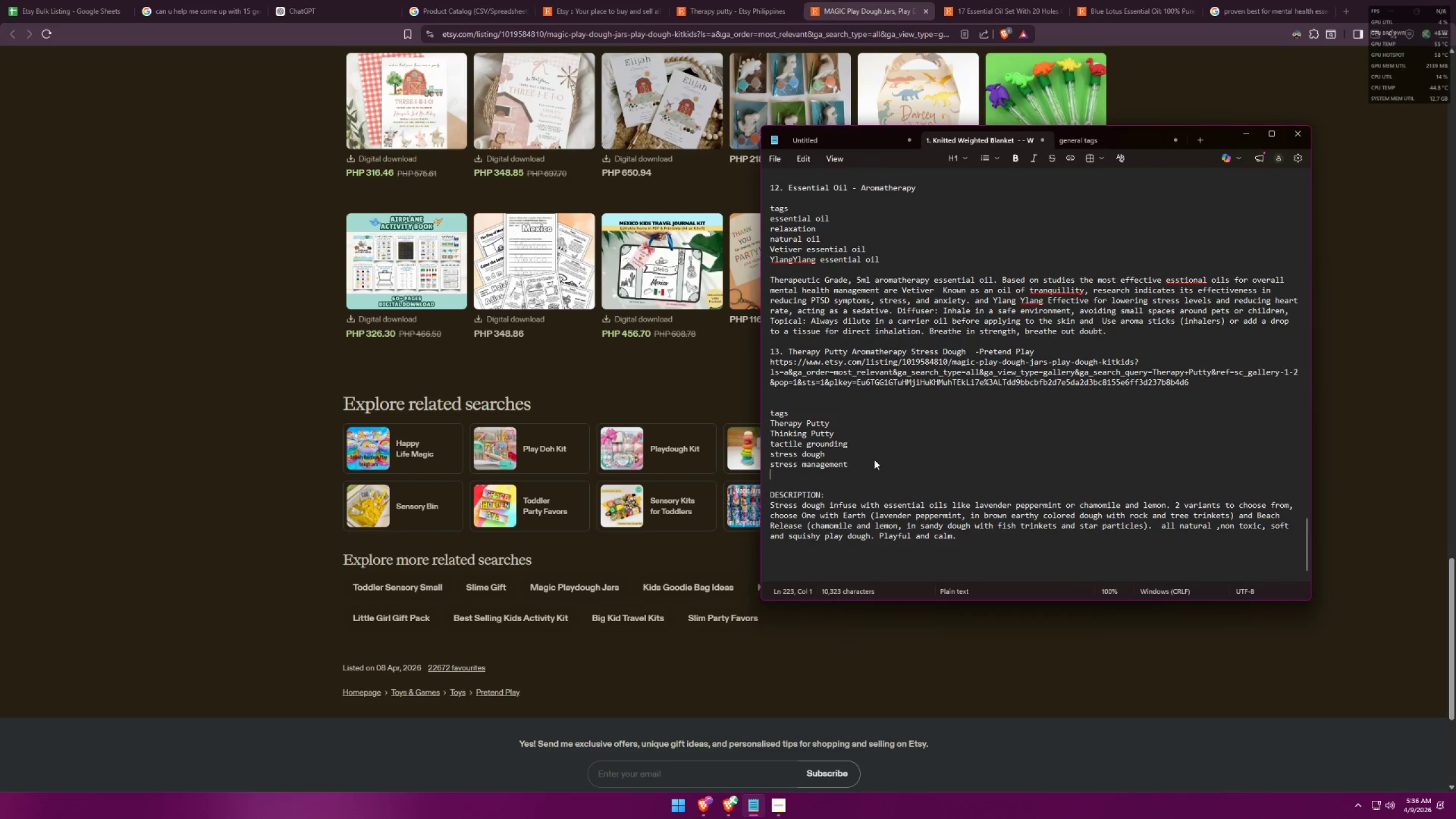 
type(sensory kit)
 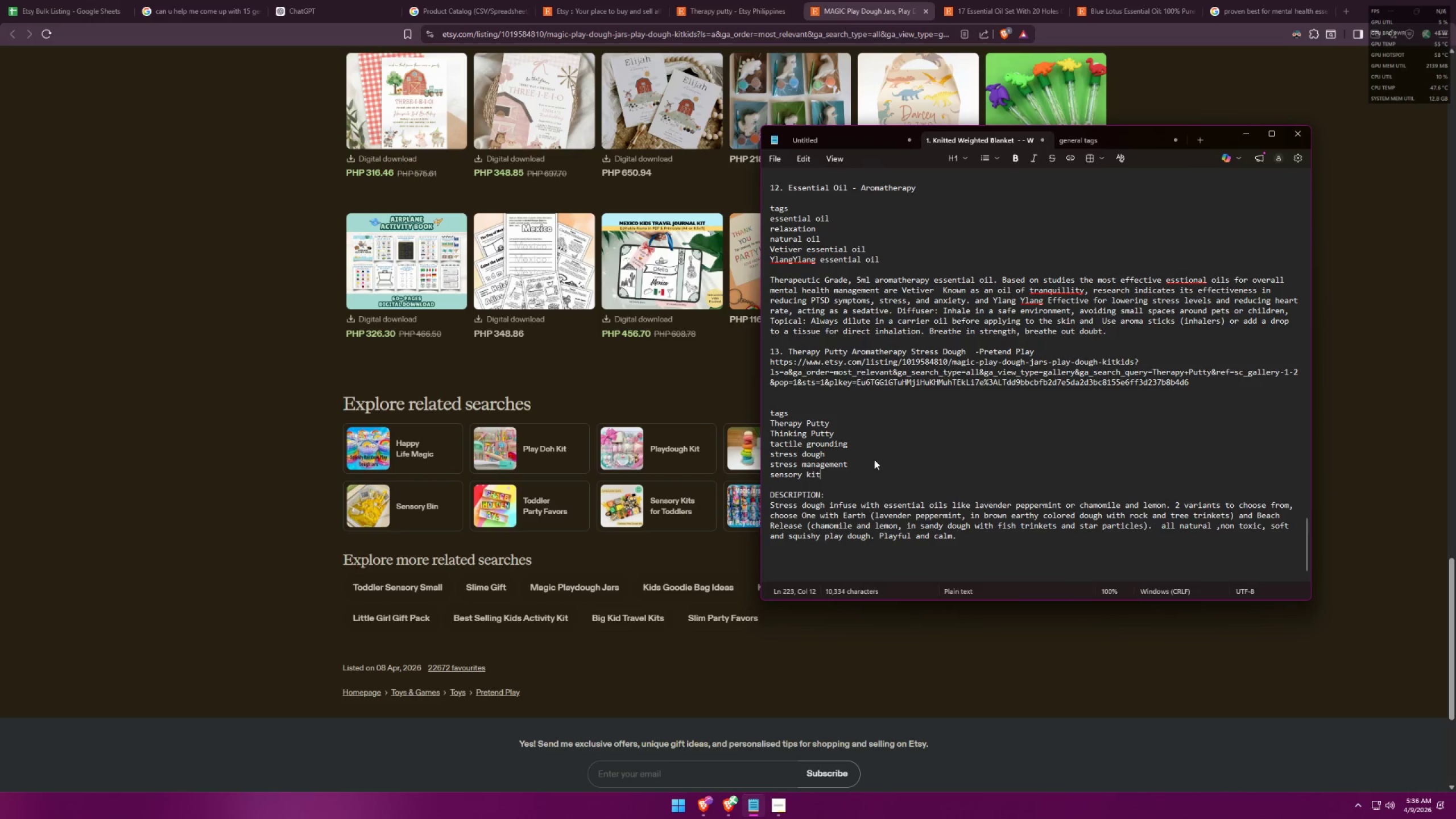 
key(Alt+AltLeft)
 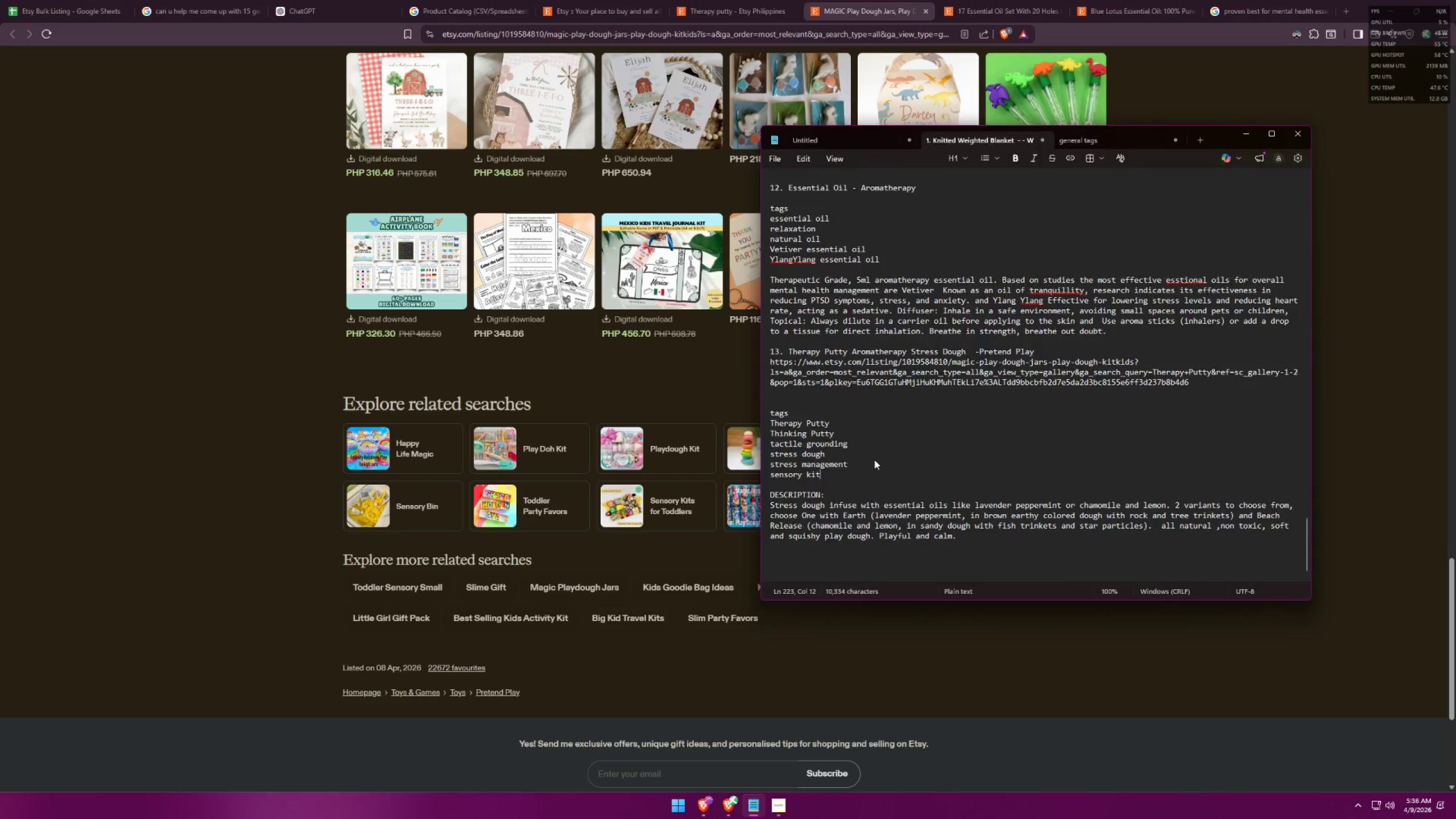 
key(Alt+Tab)
 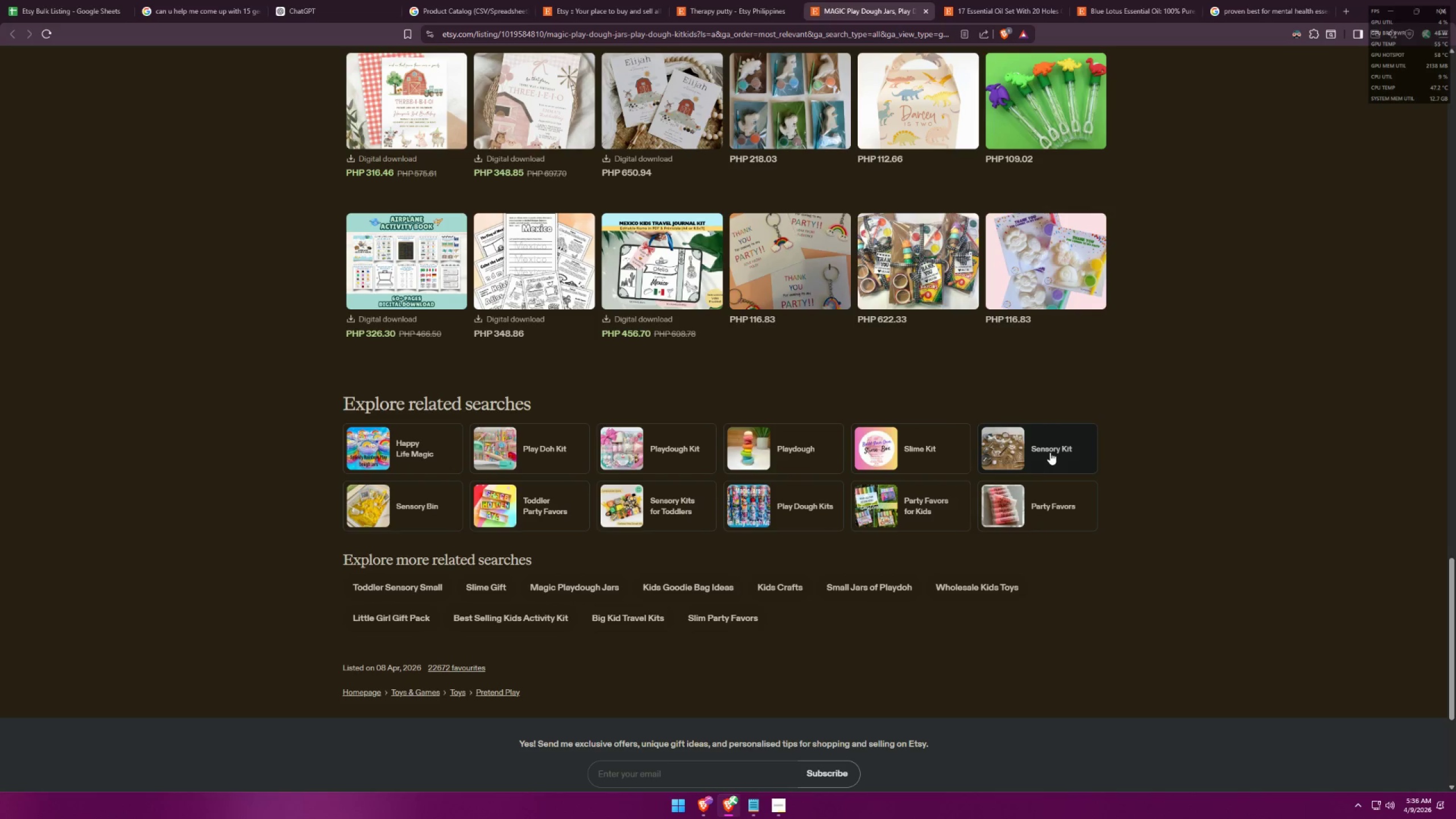 
wait(5.69)
 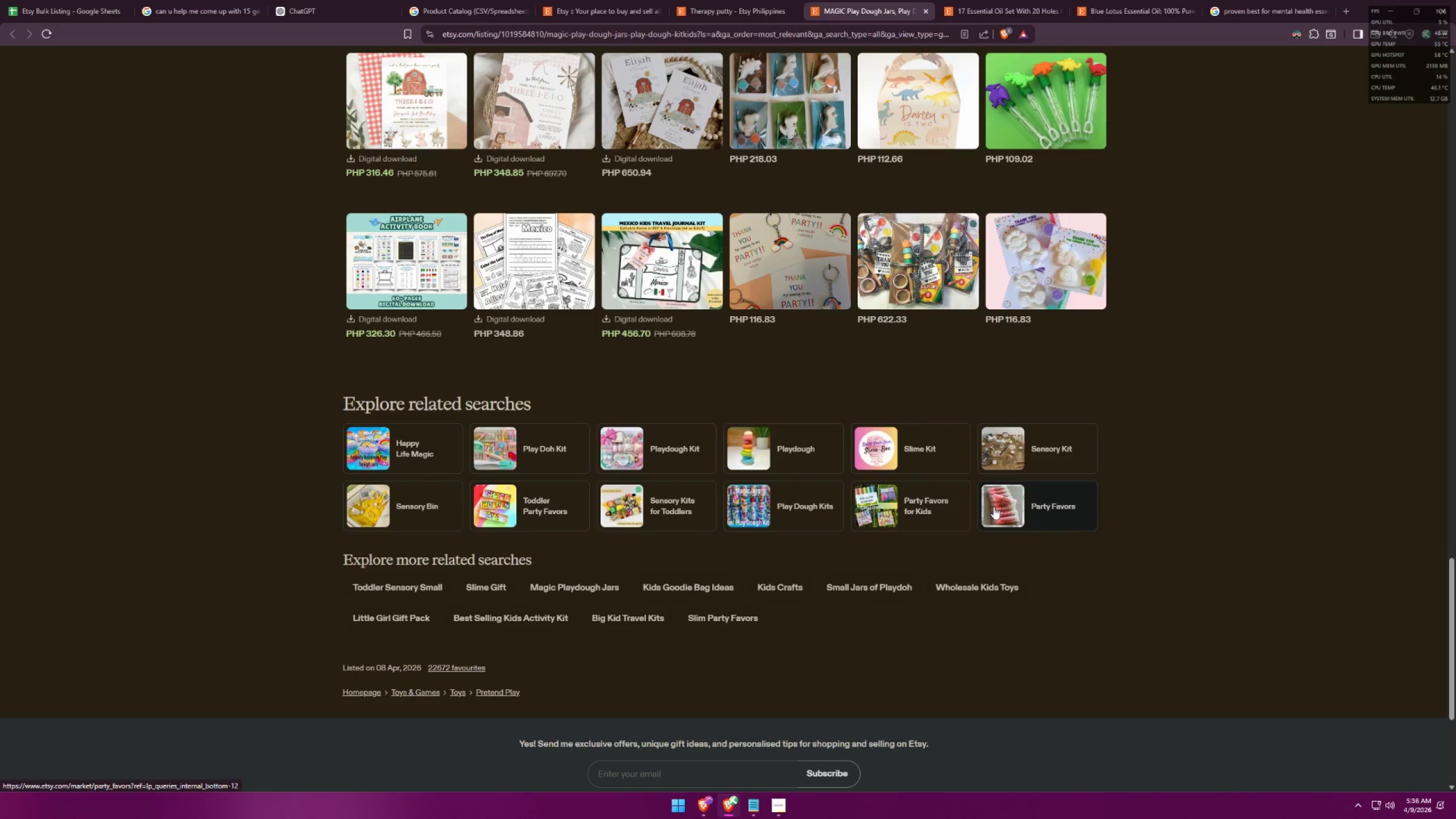 
middle_click([1048, 453])
 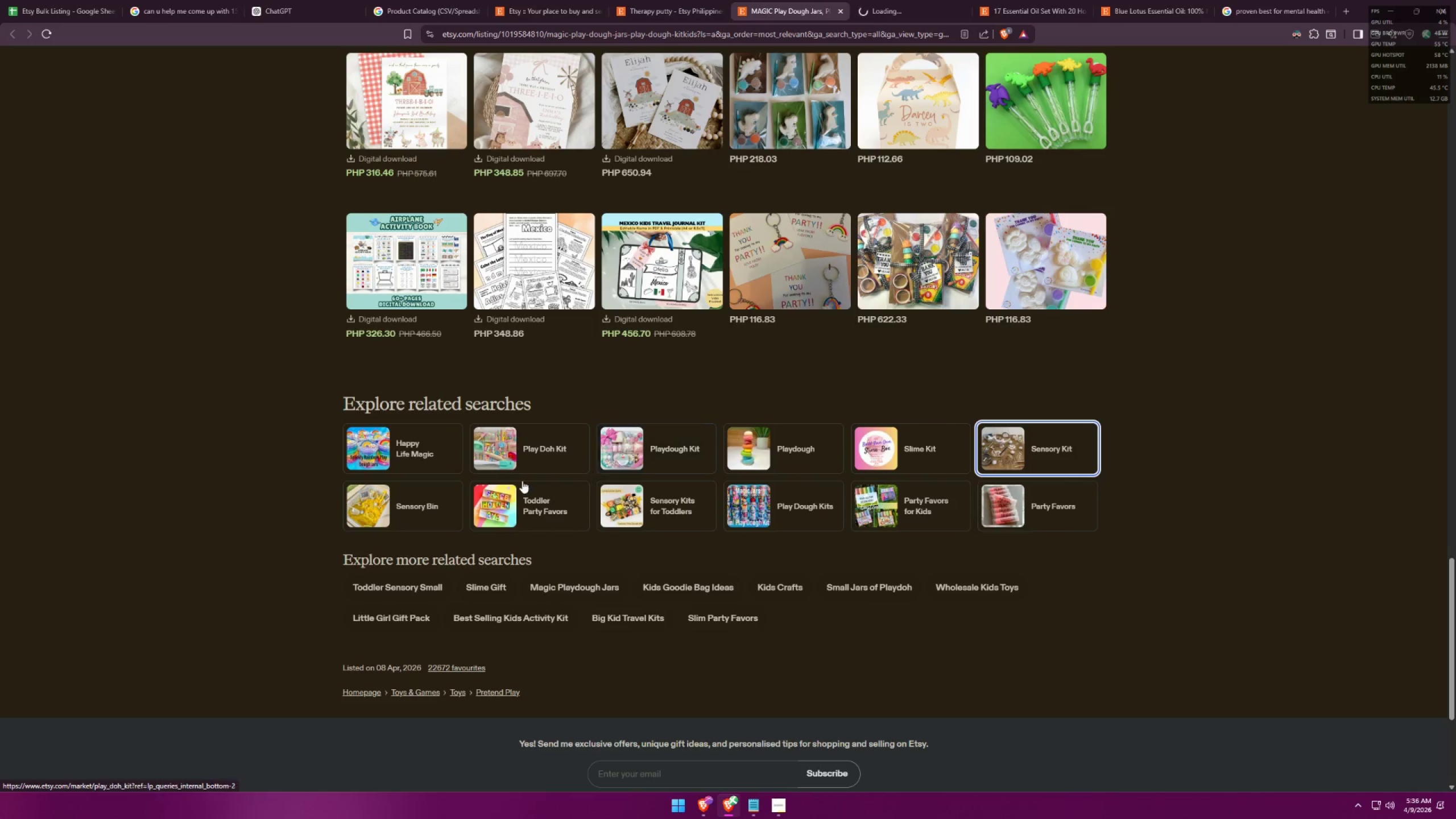 
left_click([418, 499])
 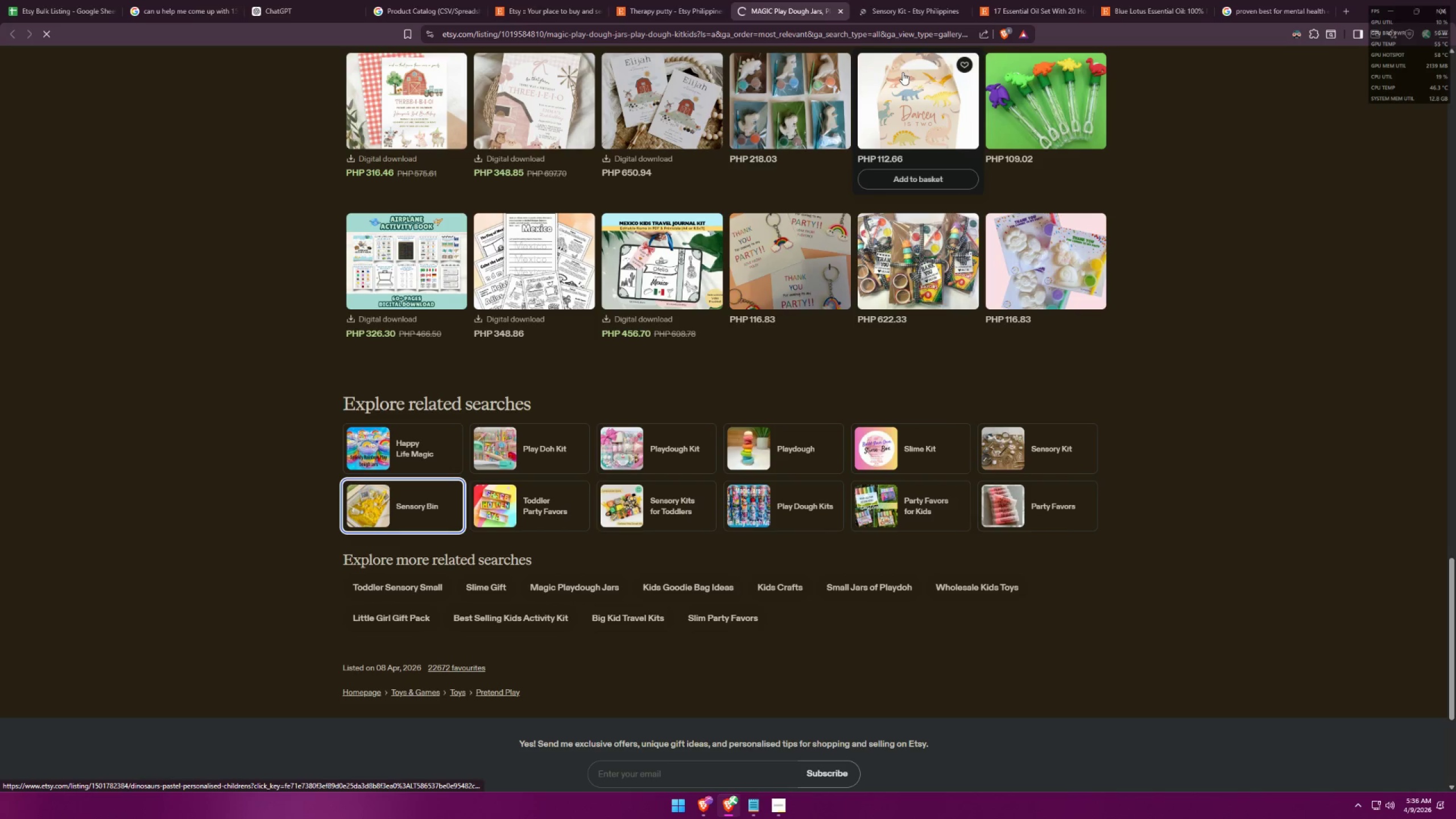 
left_click([1024, 0])
 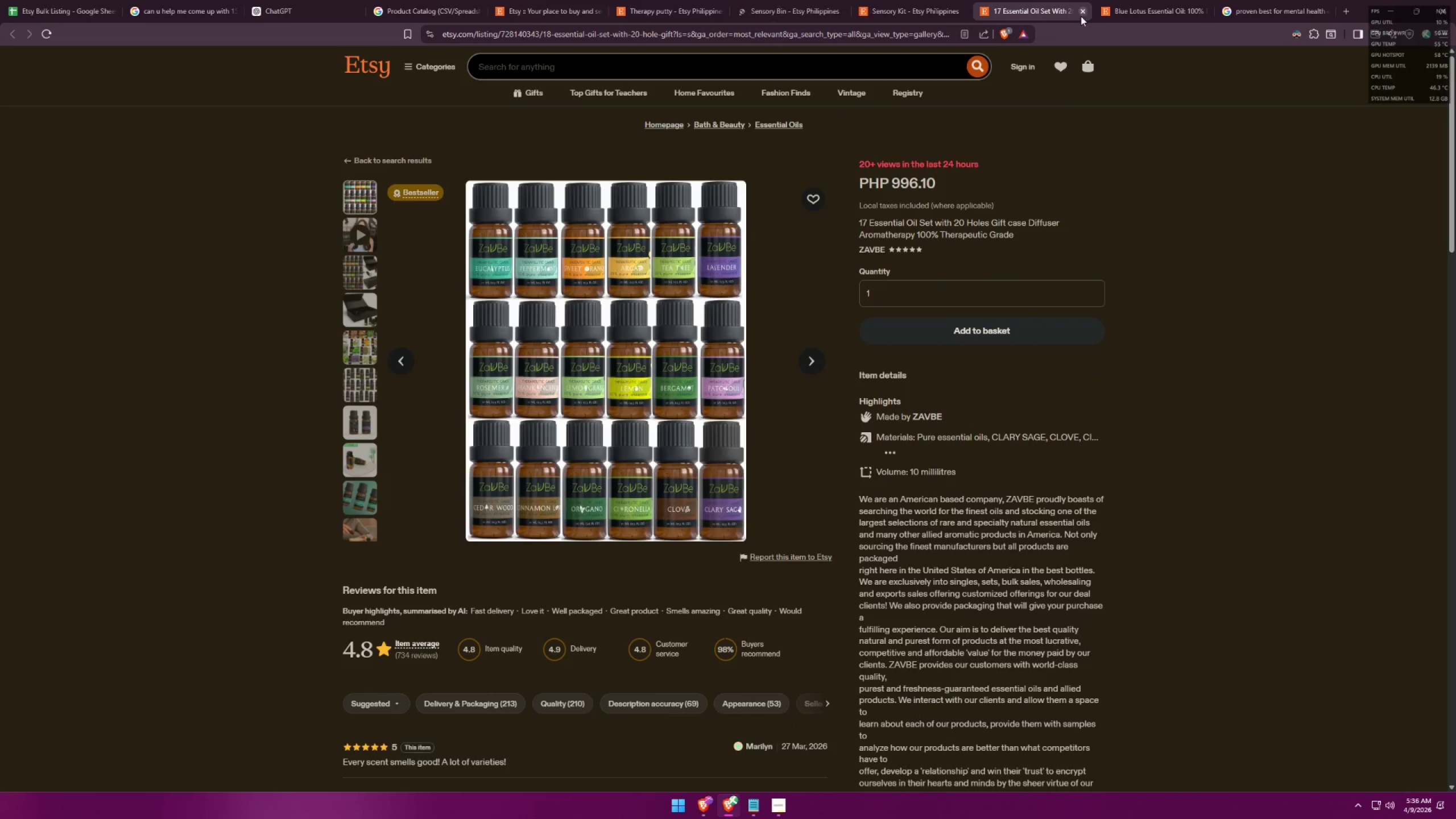 
double_click([1082, 13])
 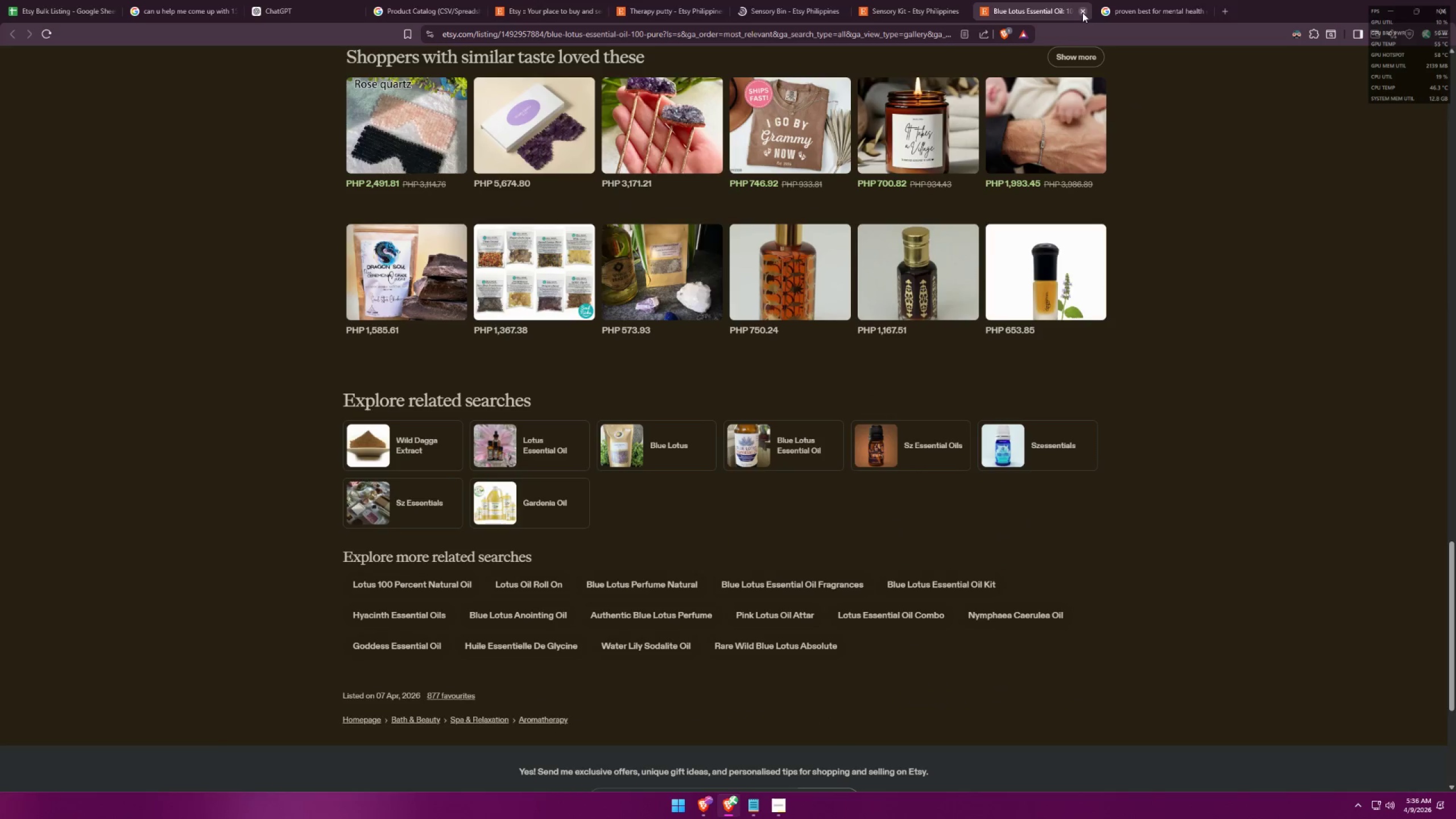 
triple_click([1082, 13])
 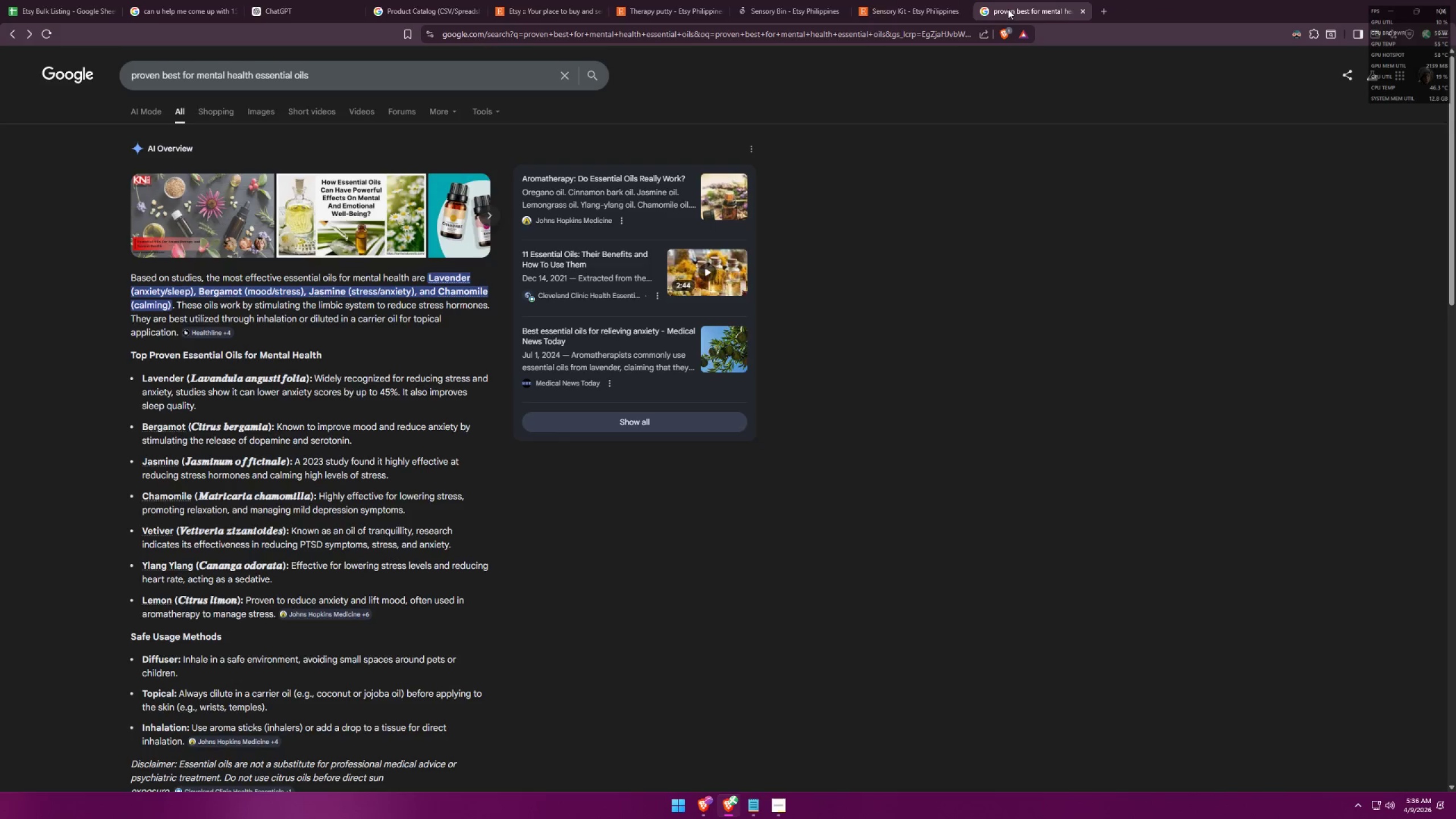 
left_click([846, 0])
 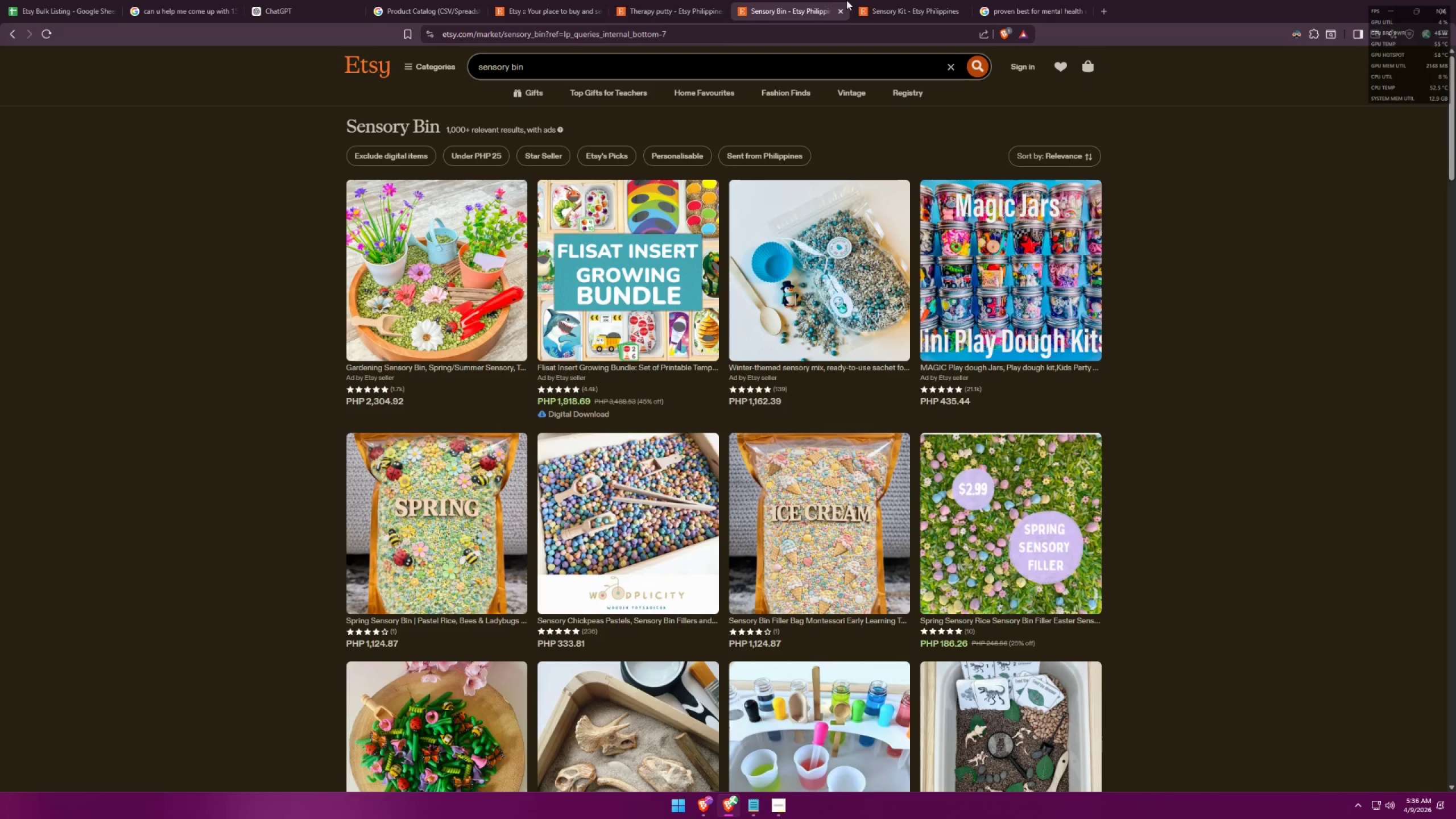 
wait(5.82)
 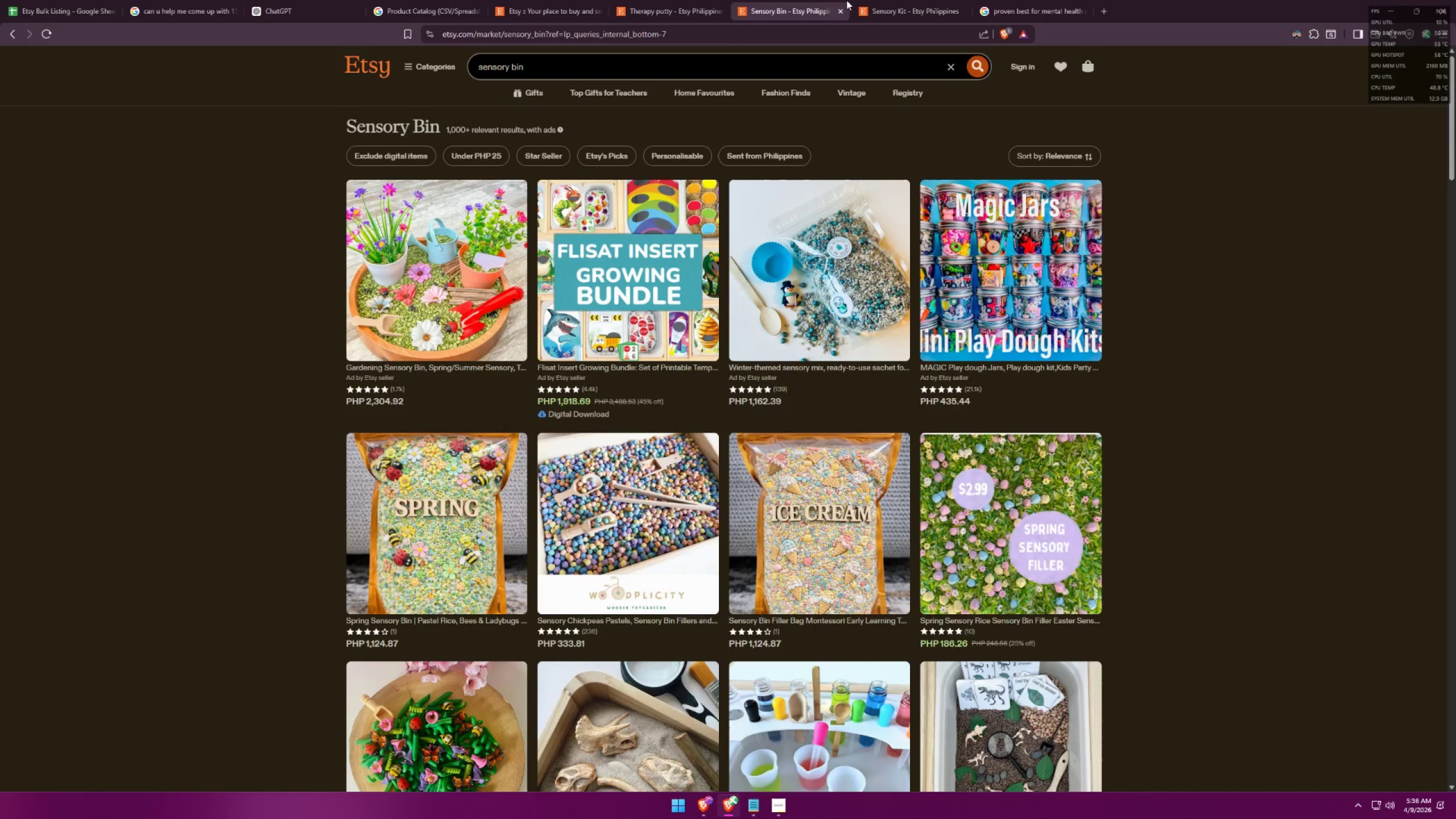 
key(Alt+AltLeft)
 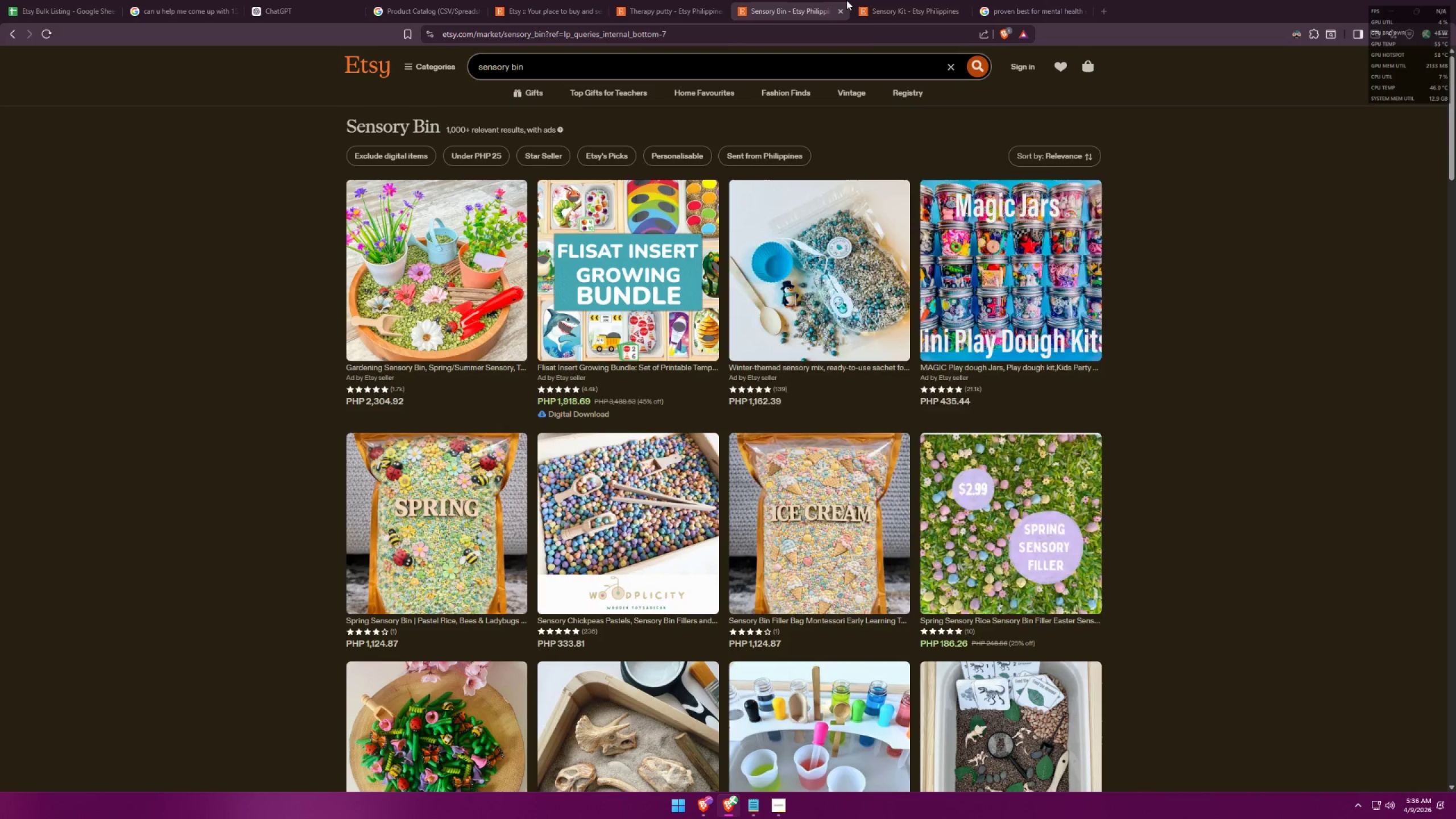 
key(Alt+Tab)
 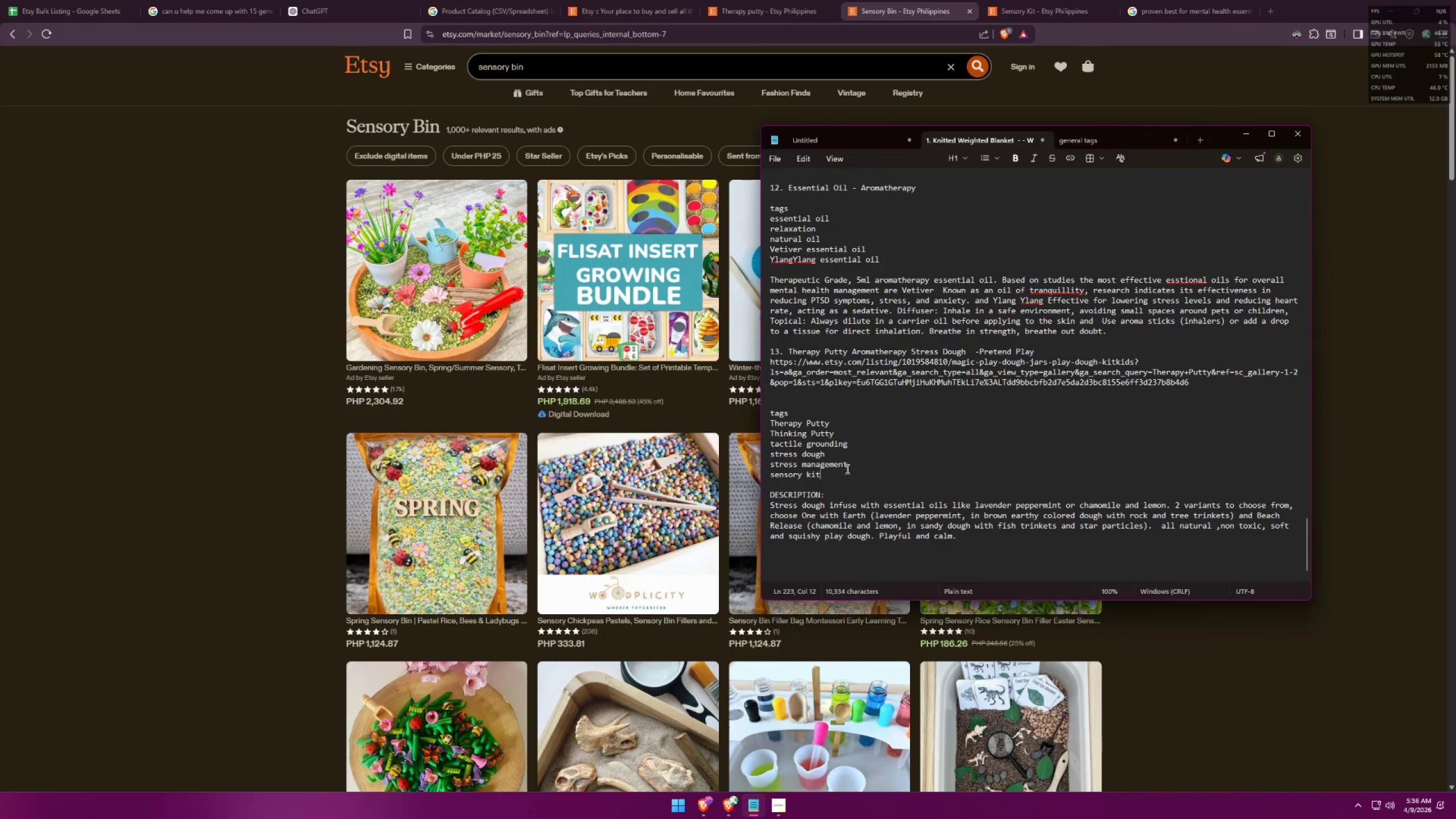 
key(Shift+Enter)
 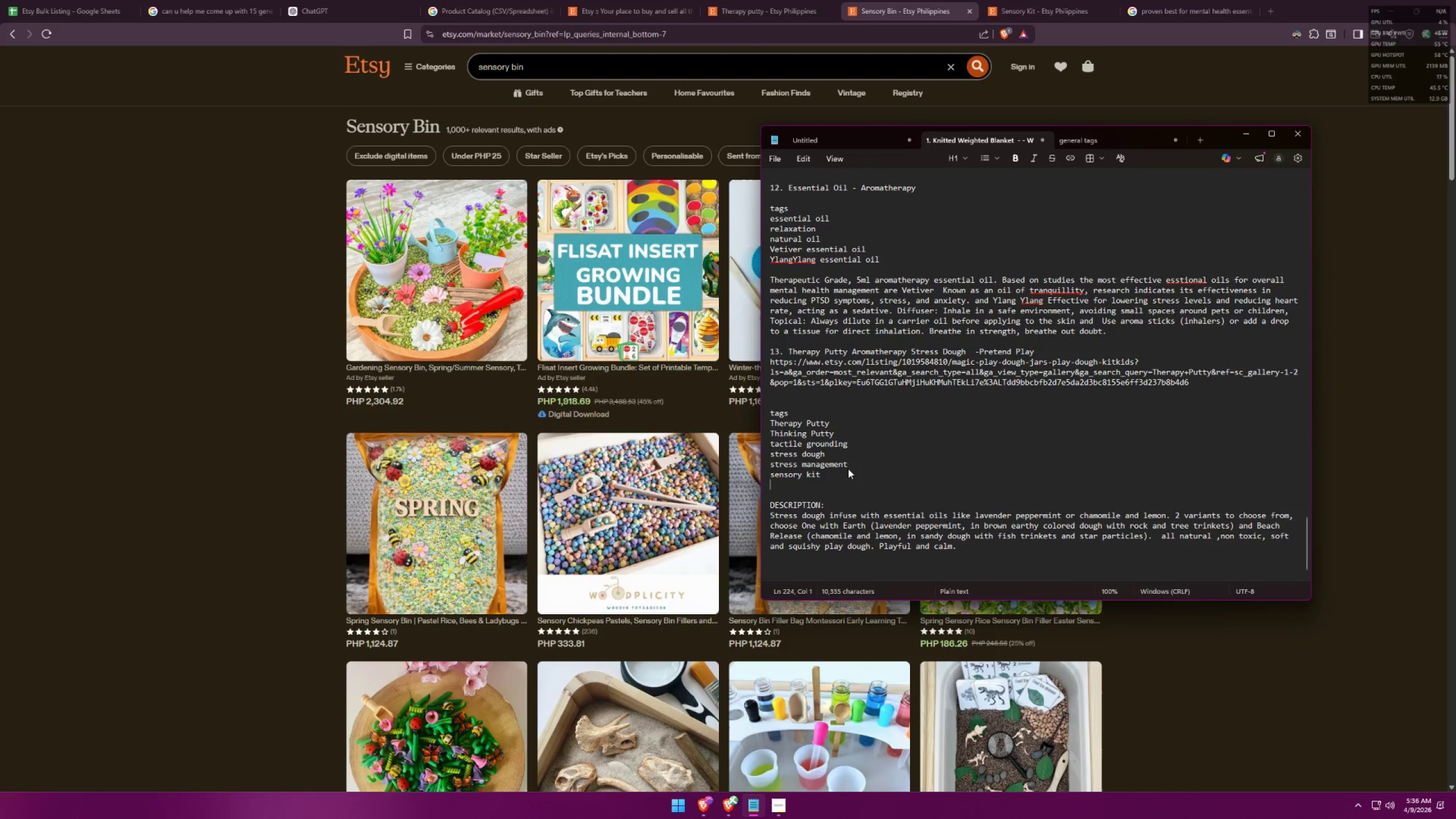 
type(sensory bin)
 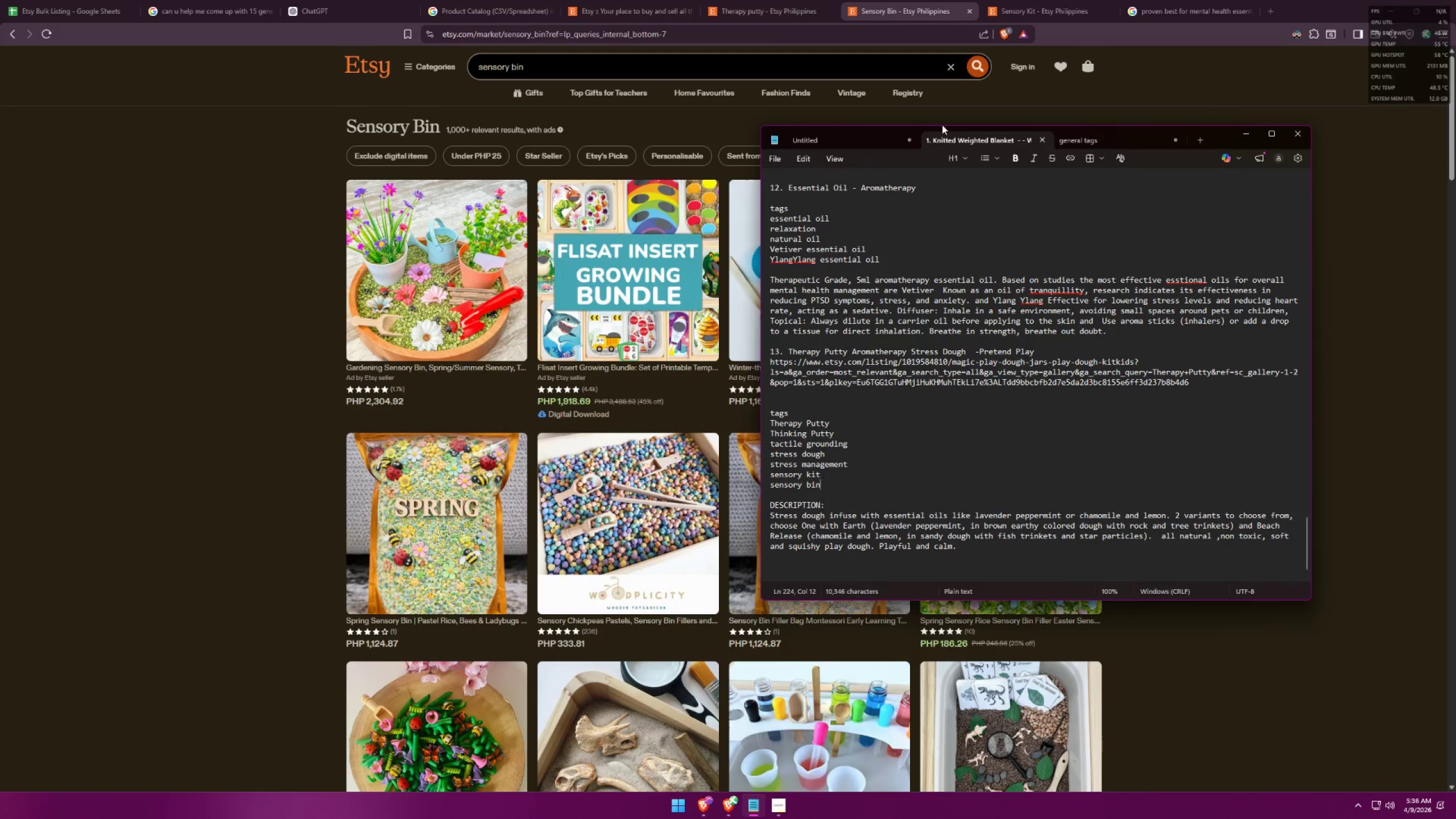 
left_click([1029, 0])
 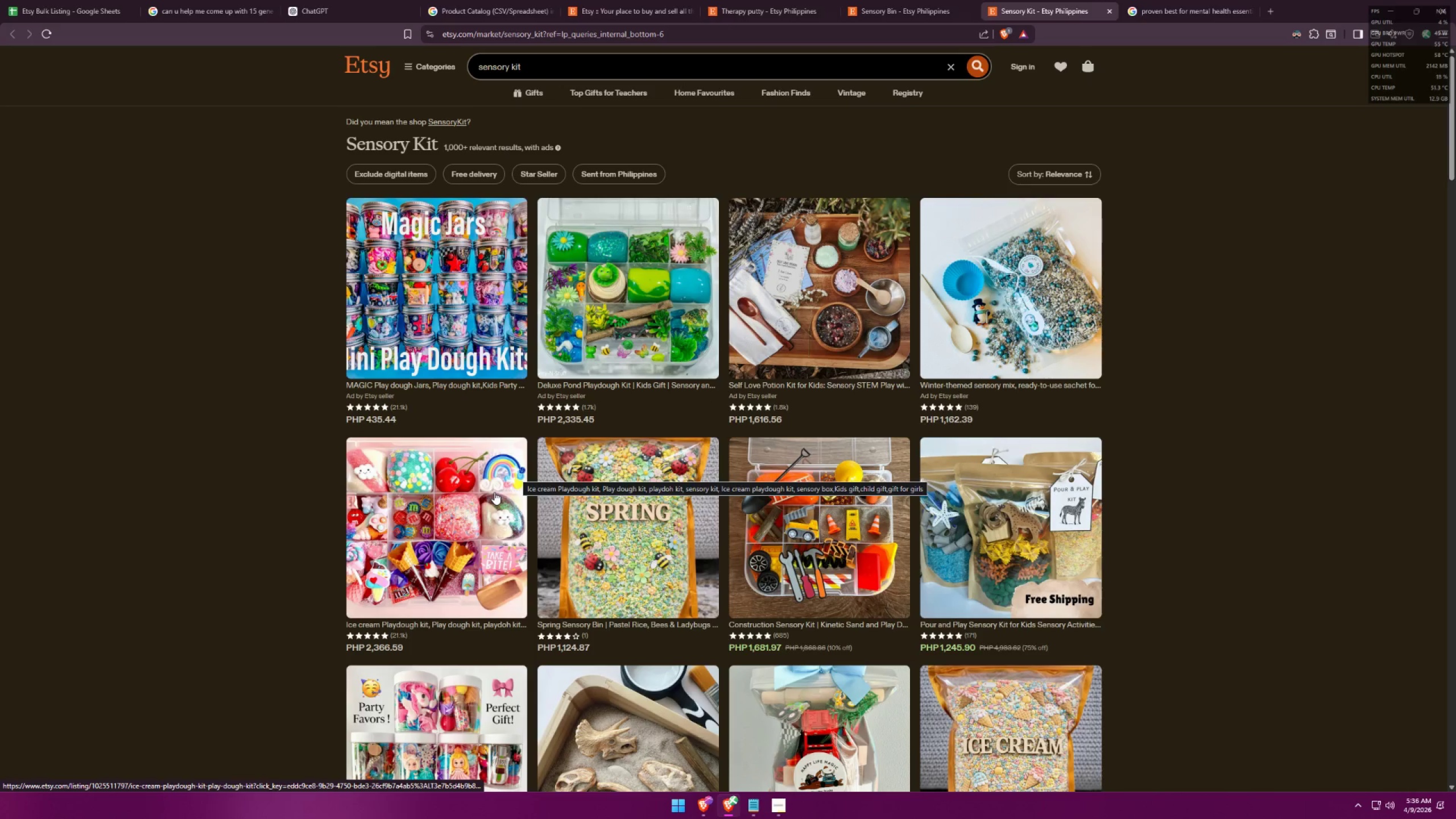 
left_click([479, 578])
 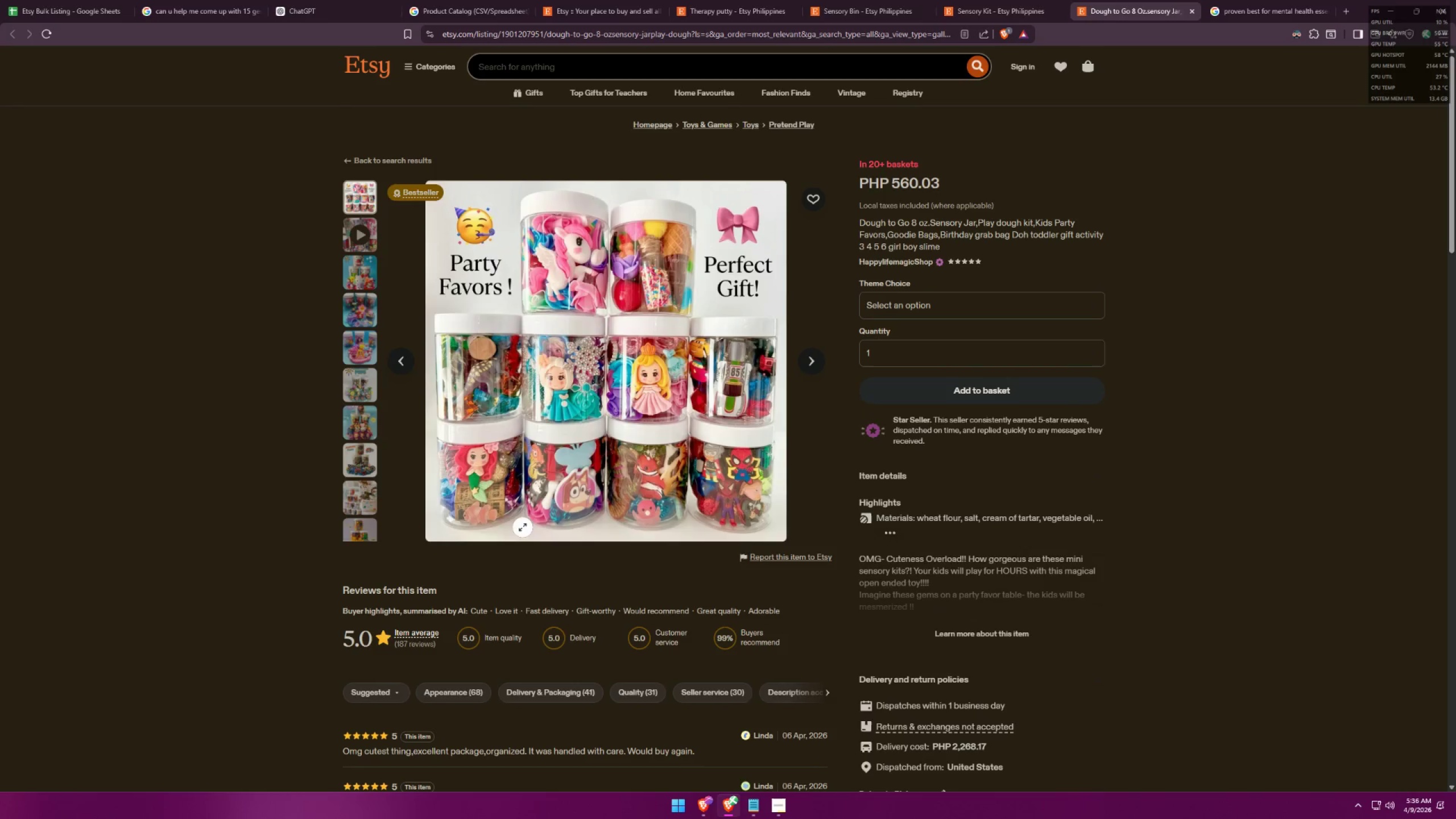 
scroll: coordinate [494, 491], scroll_direction: down, amount: 4.0
 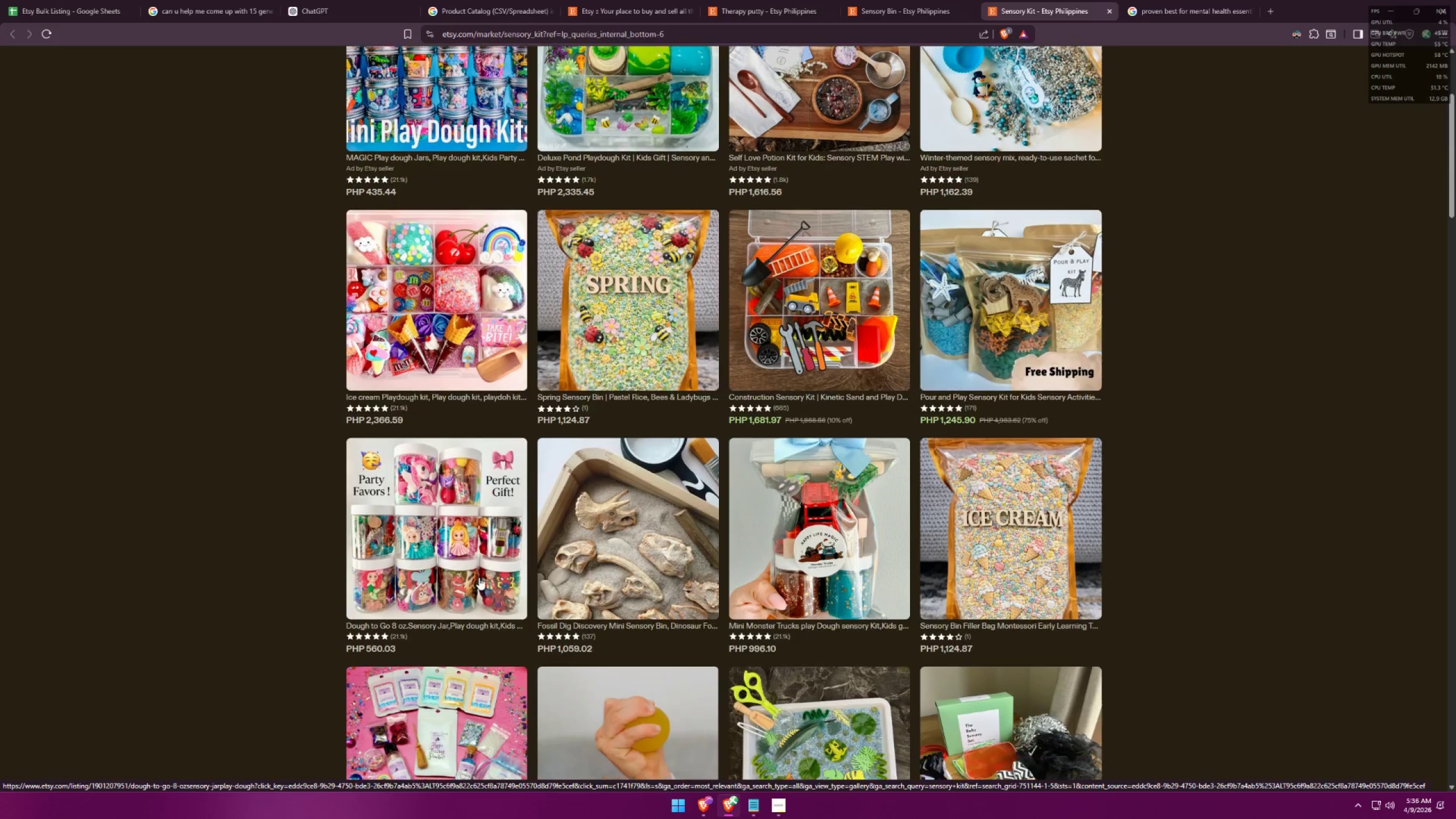 
wait(9.62)
 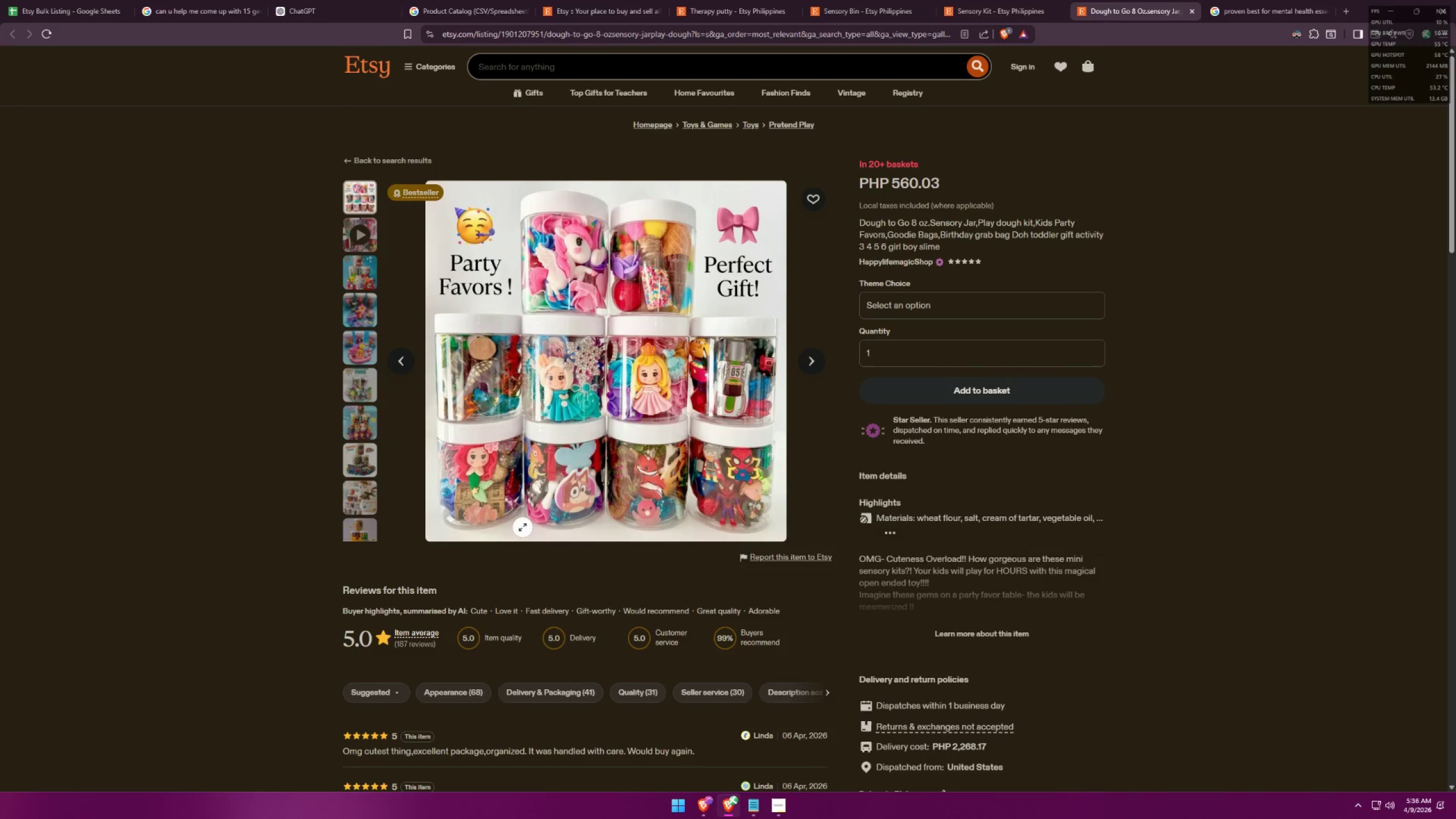 
left_click([961, 640])
 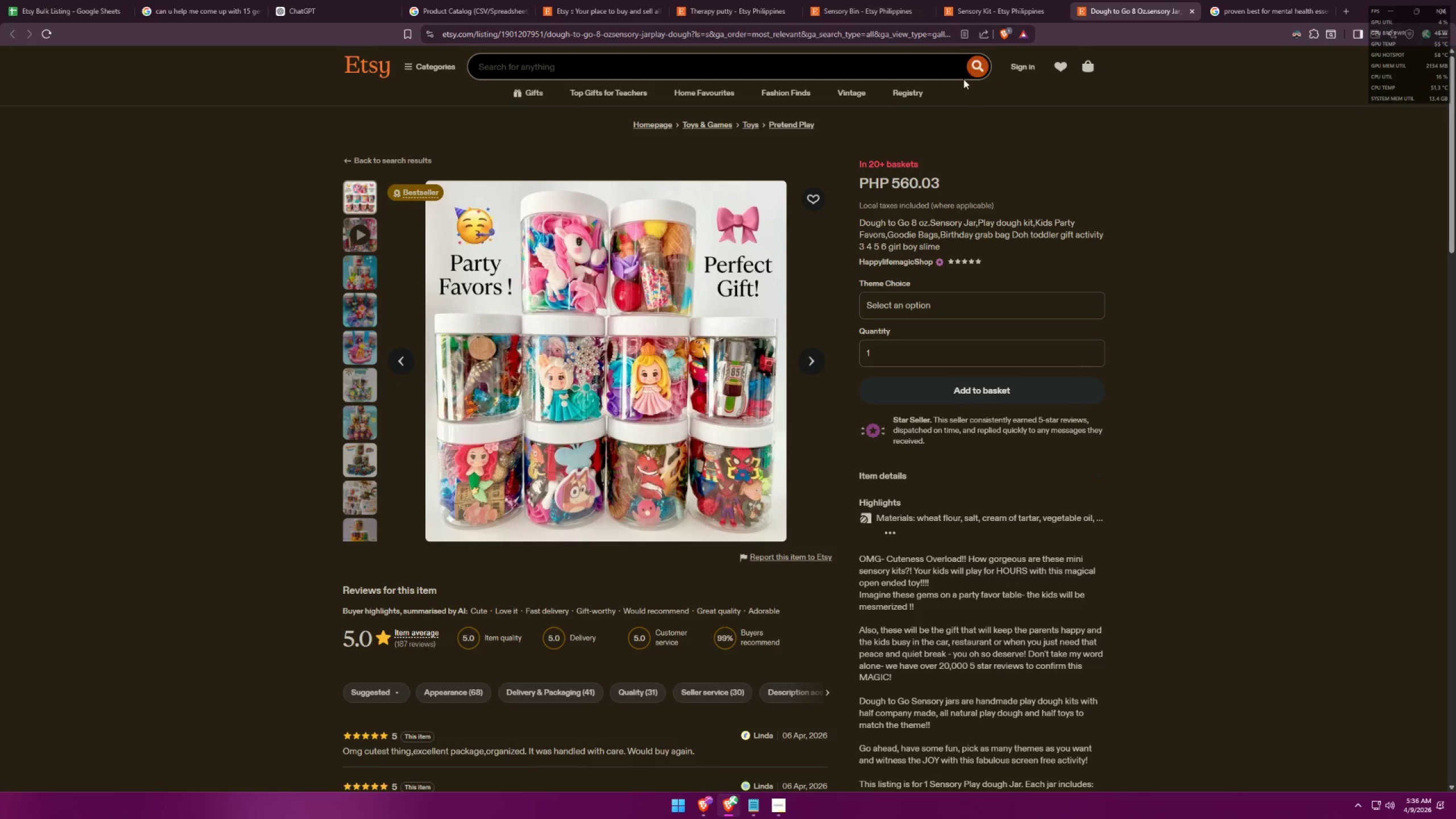 
left_click([983, 0])
 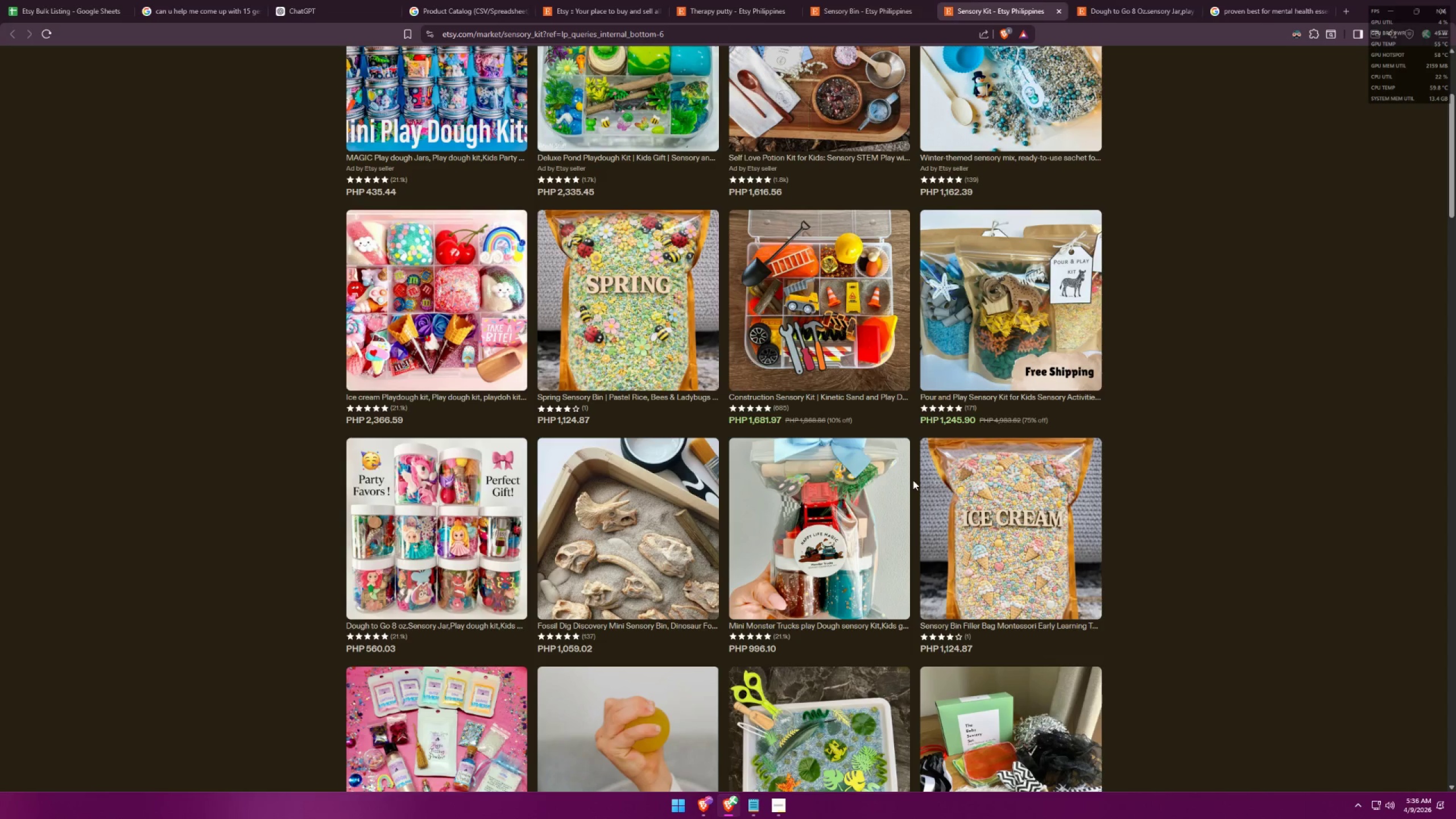 
left_click([845, 0])
 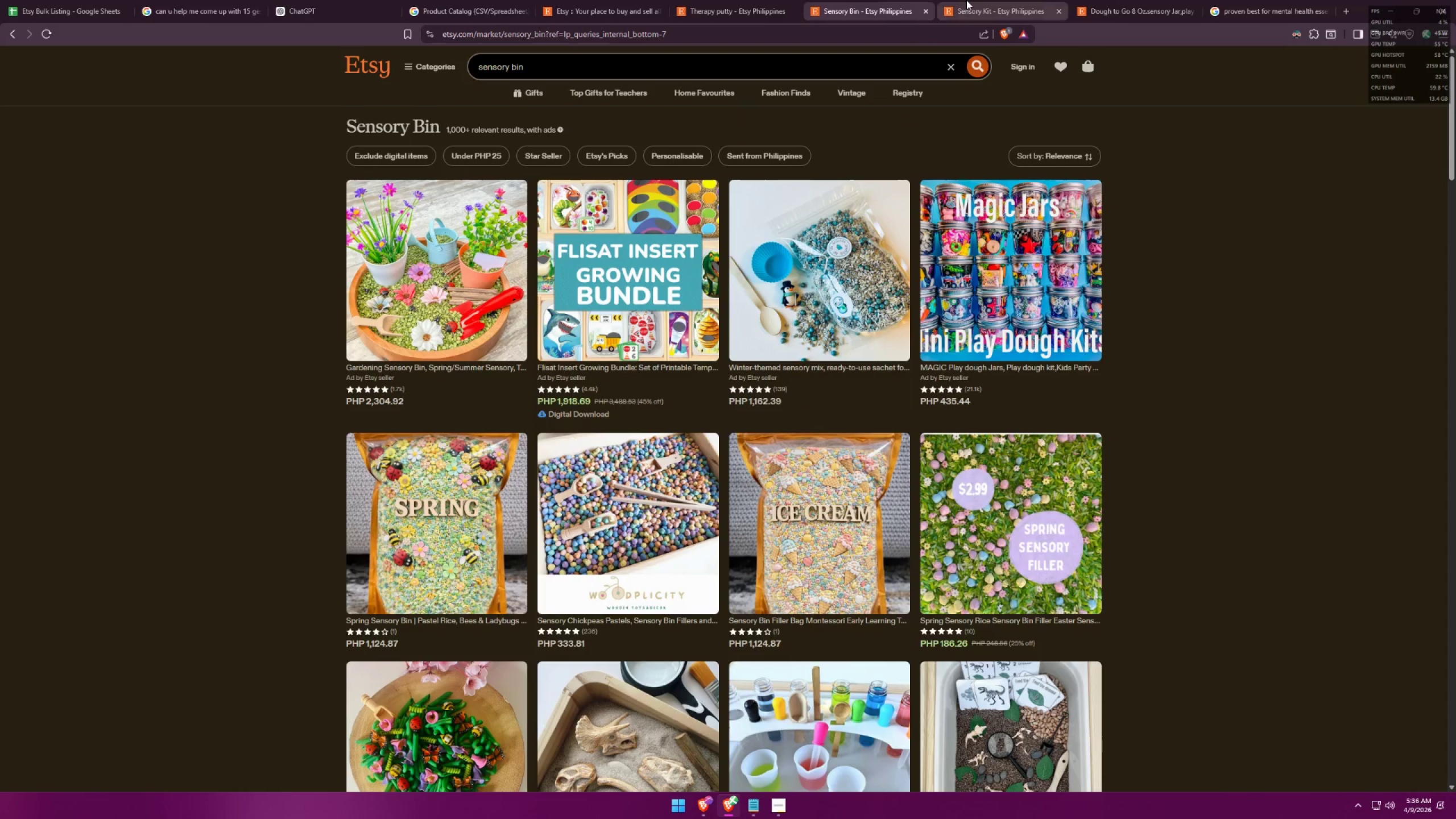 
left_click([967, 0])
 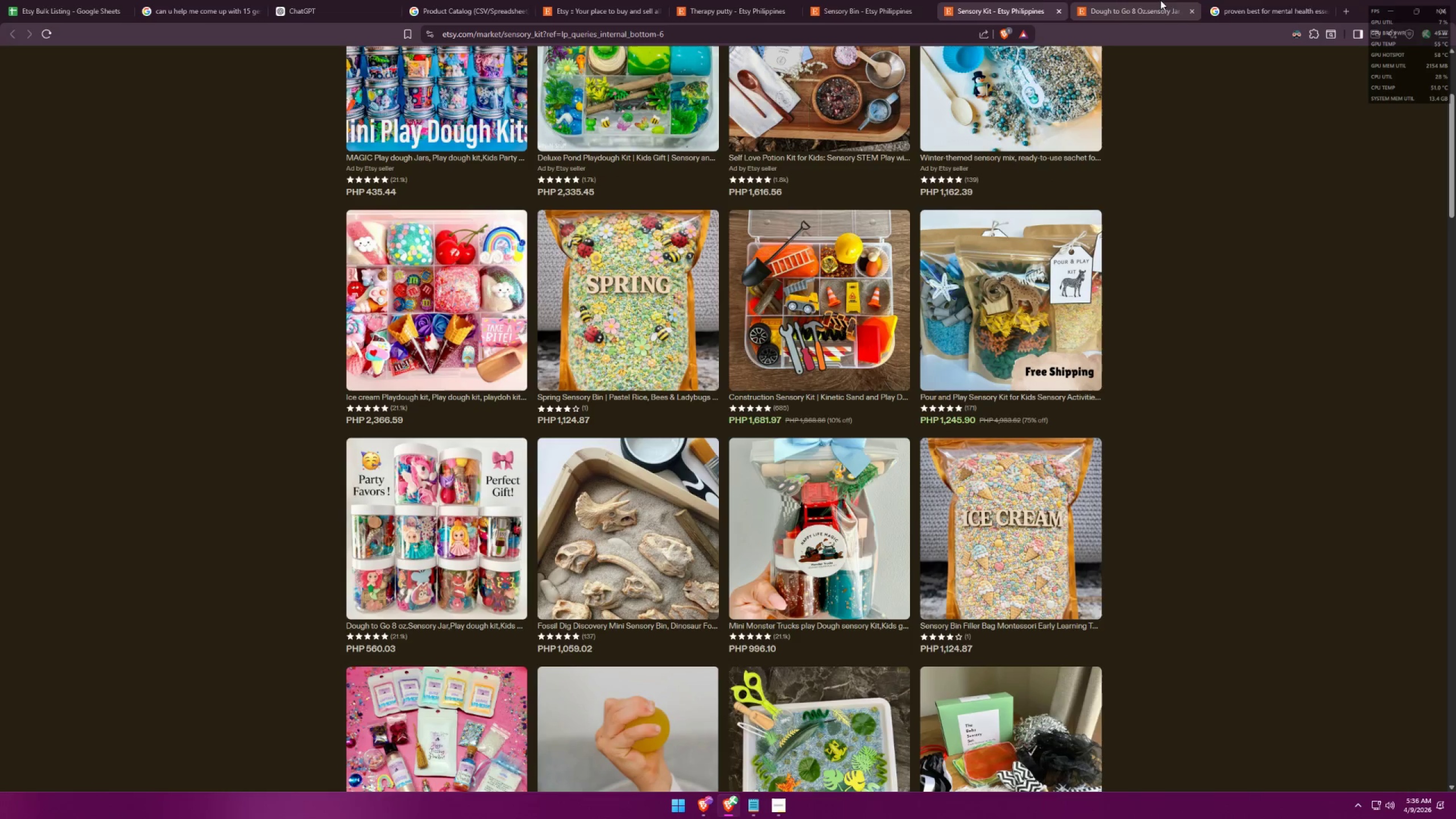 
left_click([1290, 0])
 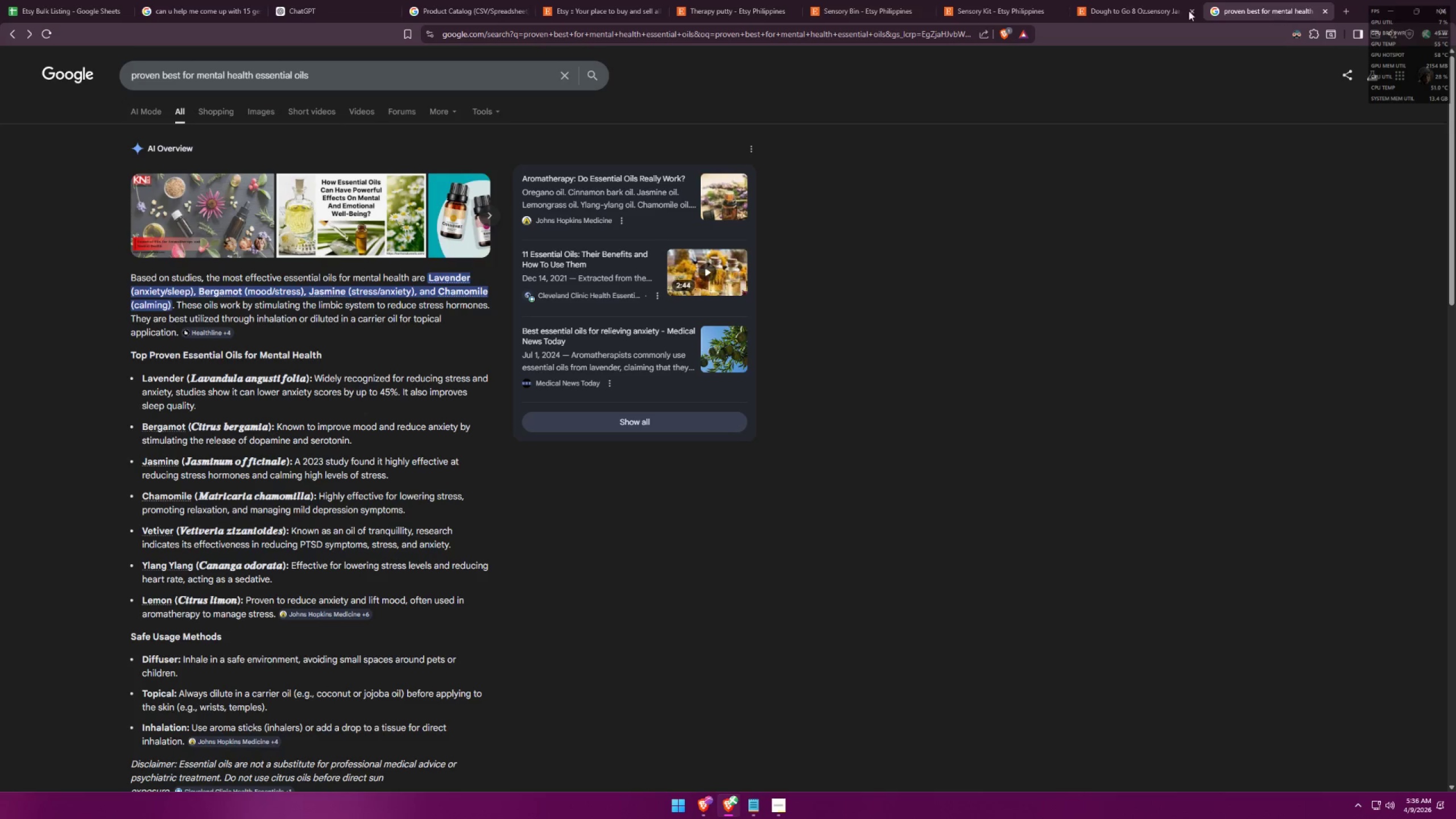 
left_click([983, 0])
 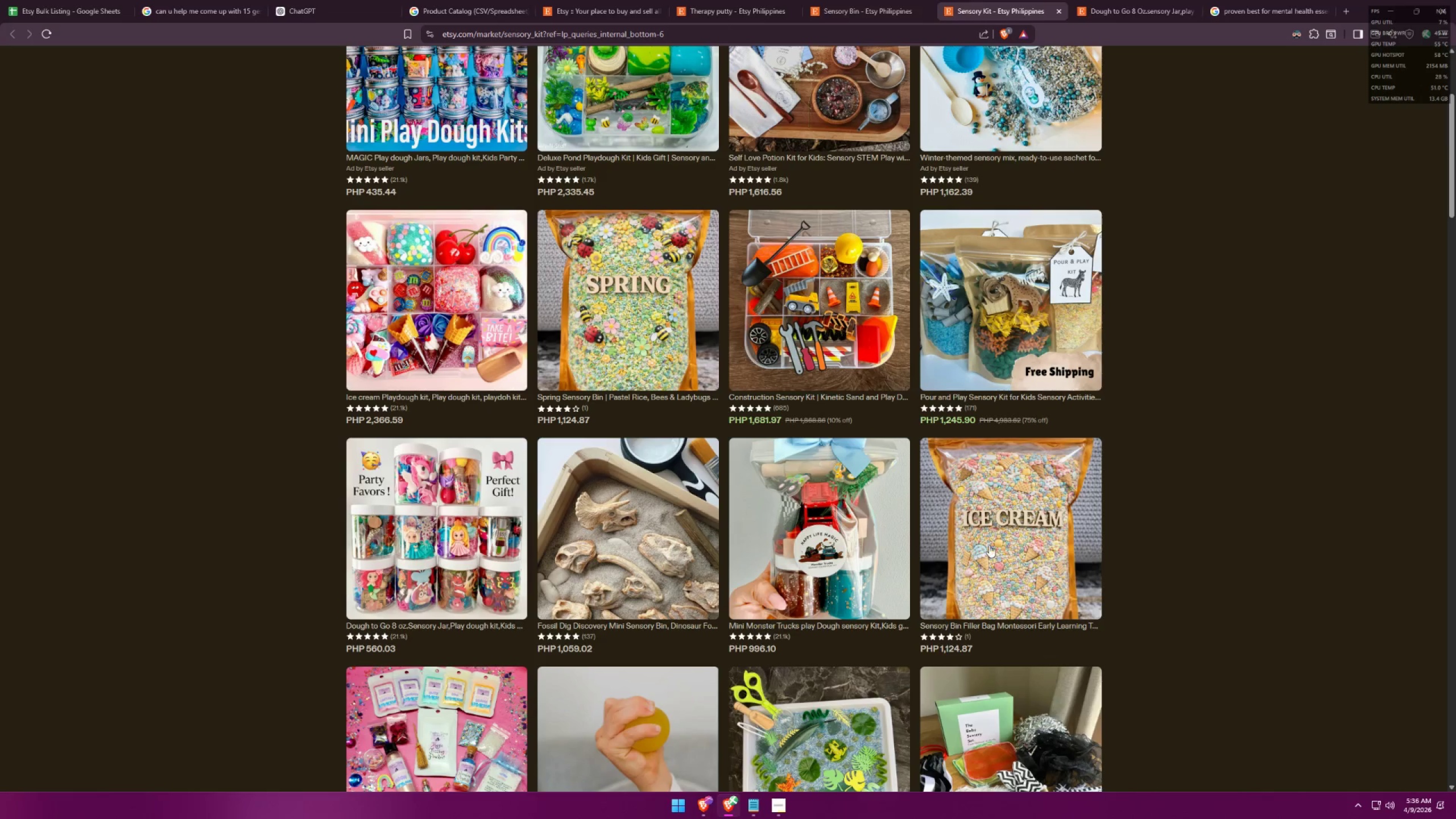 
scroll: coordinate [1066, 510], scroll_direction: down, amount: 14.0
 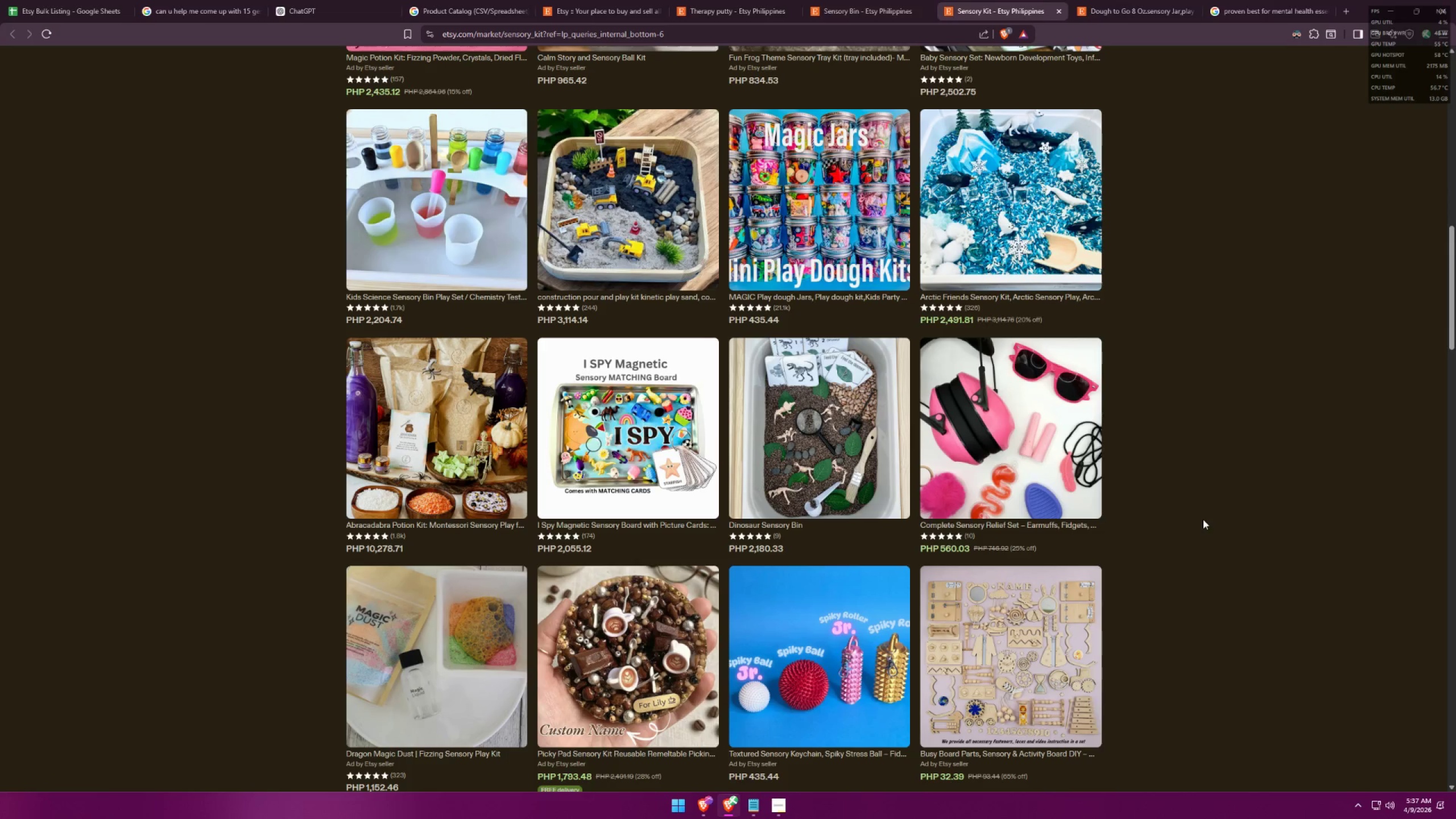 
wait(5.42)
 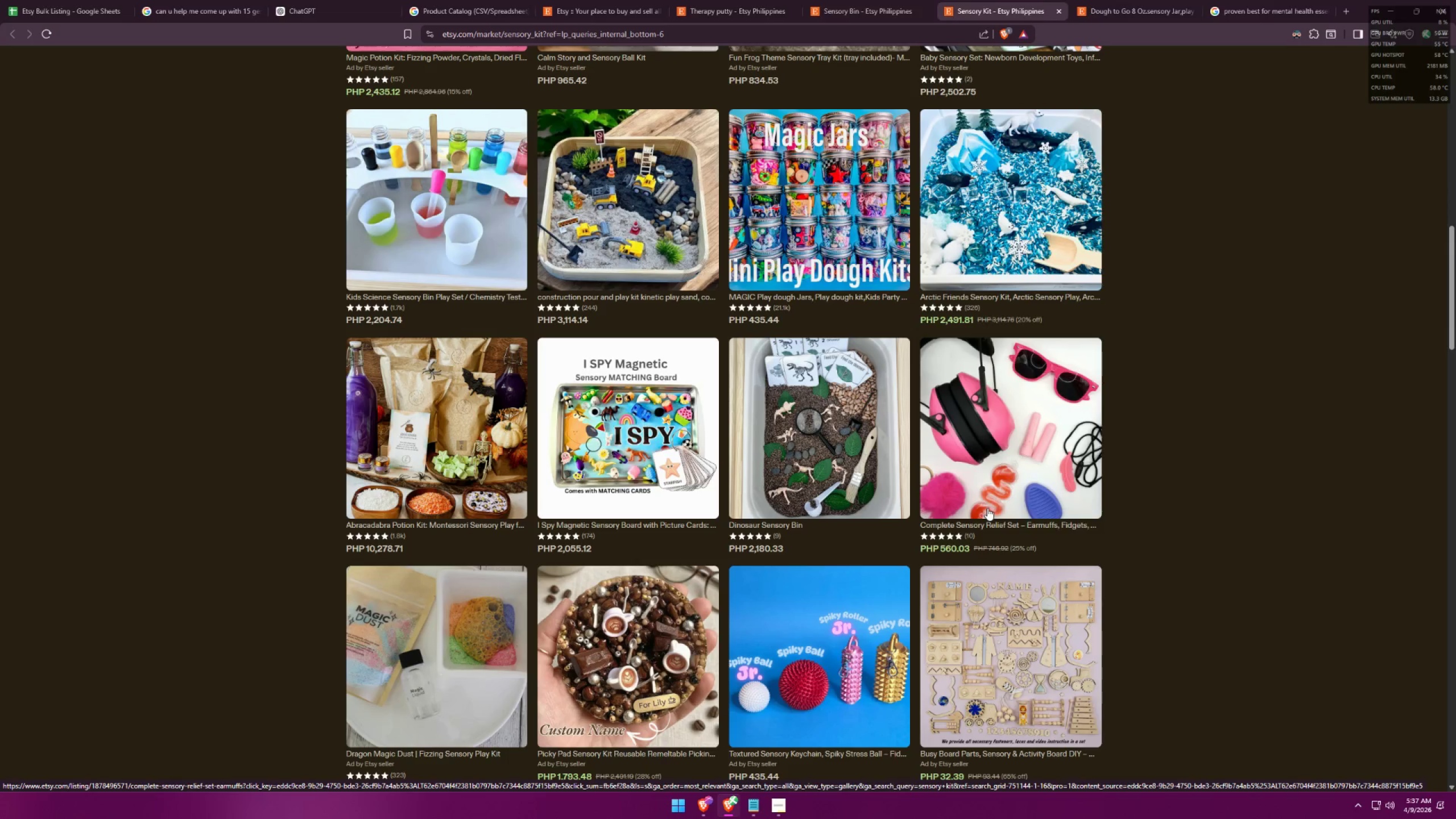 
key(Alt+AltLeft)
 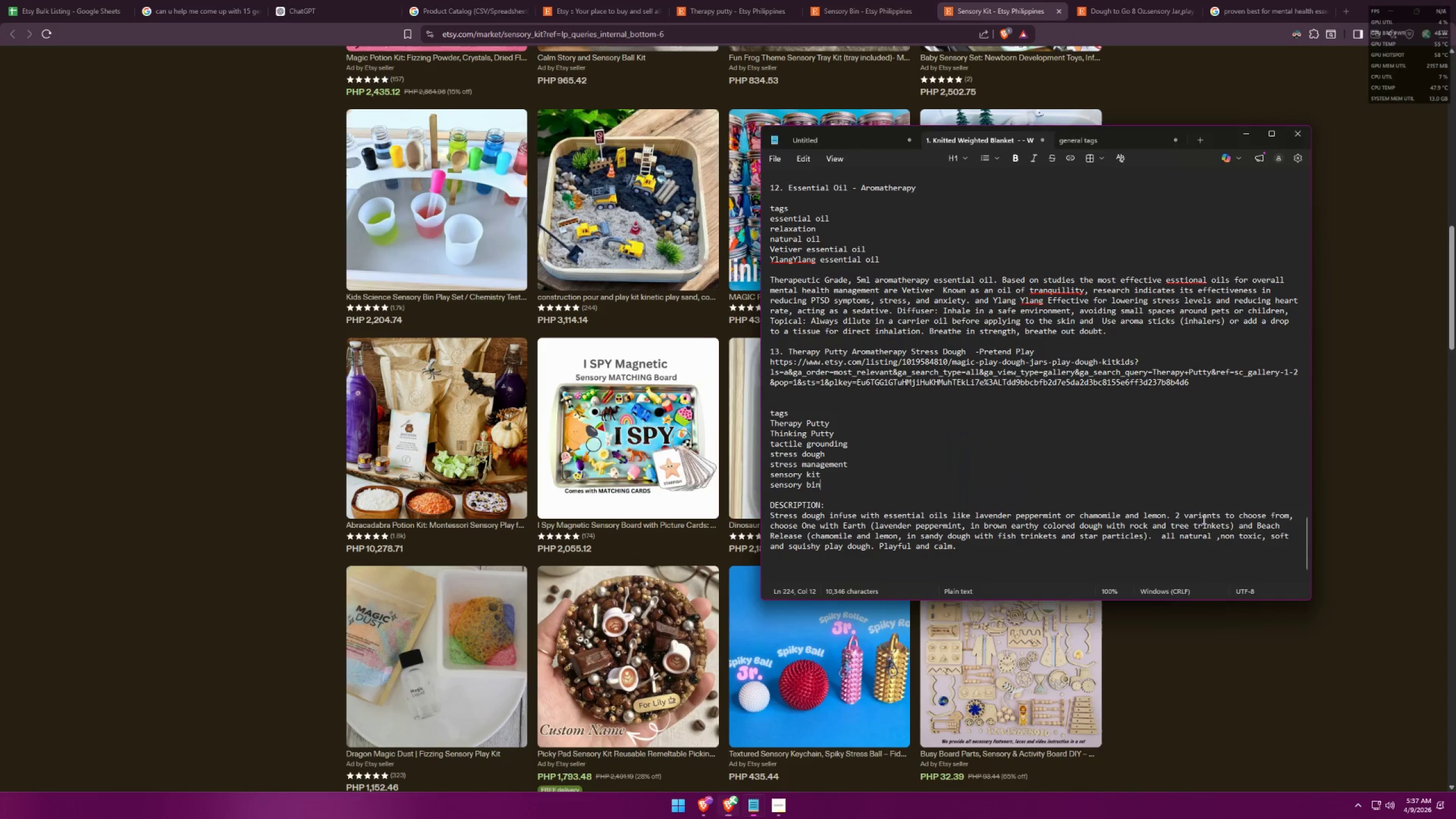 
key(Alt+Tab)
 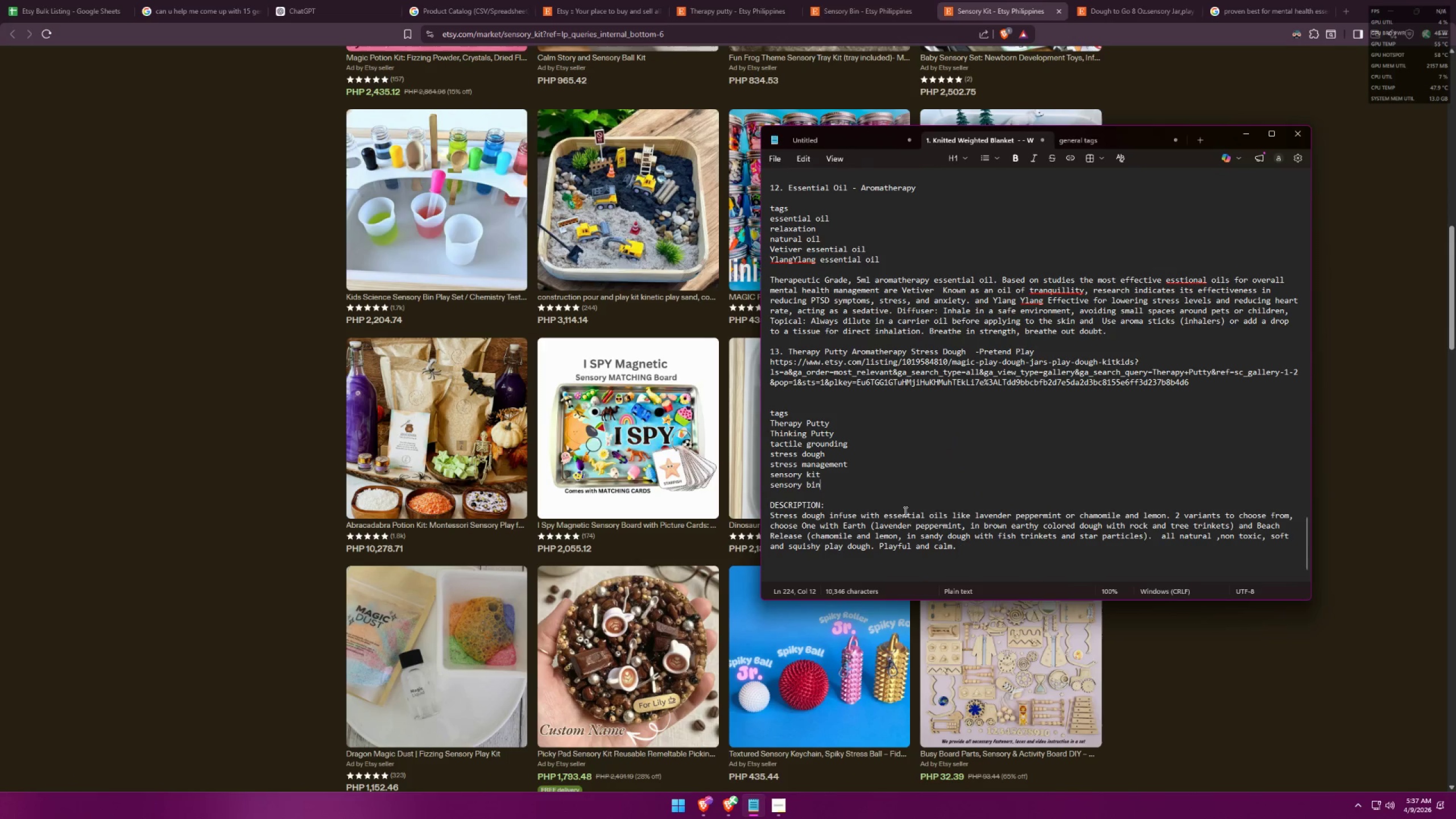 
key(Shift+Enter)
 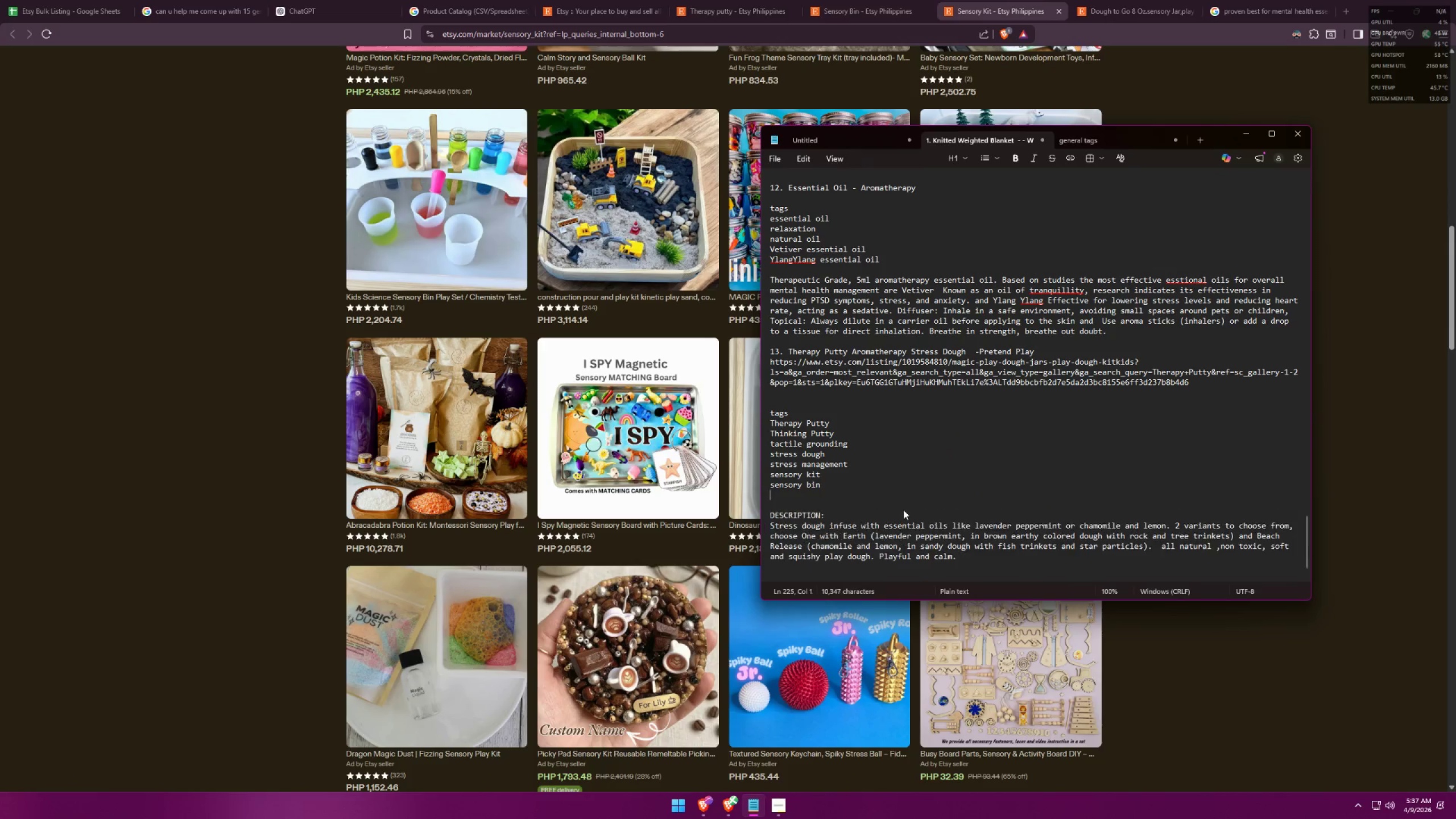 
type(sensory relief)
 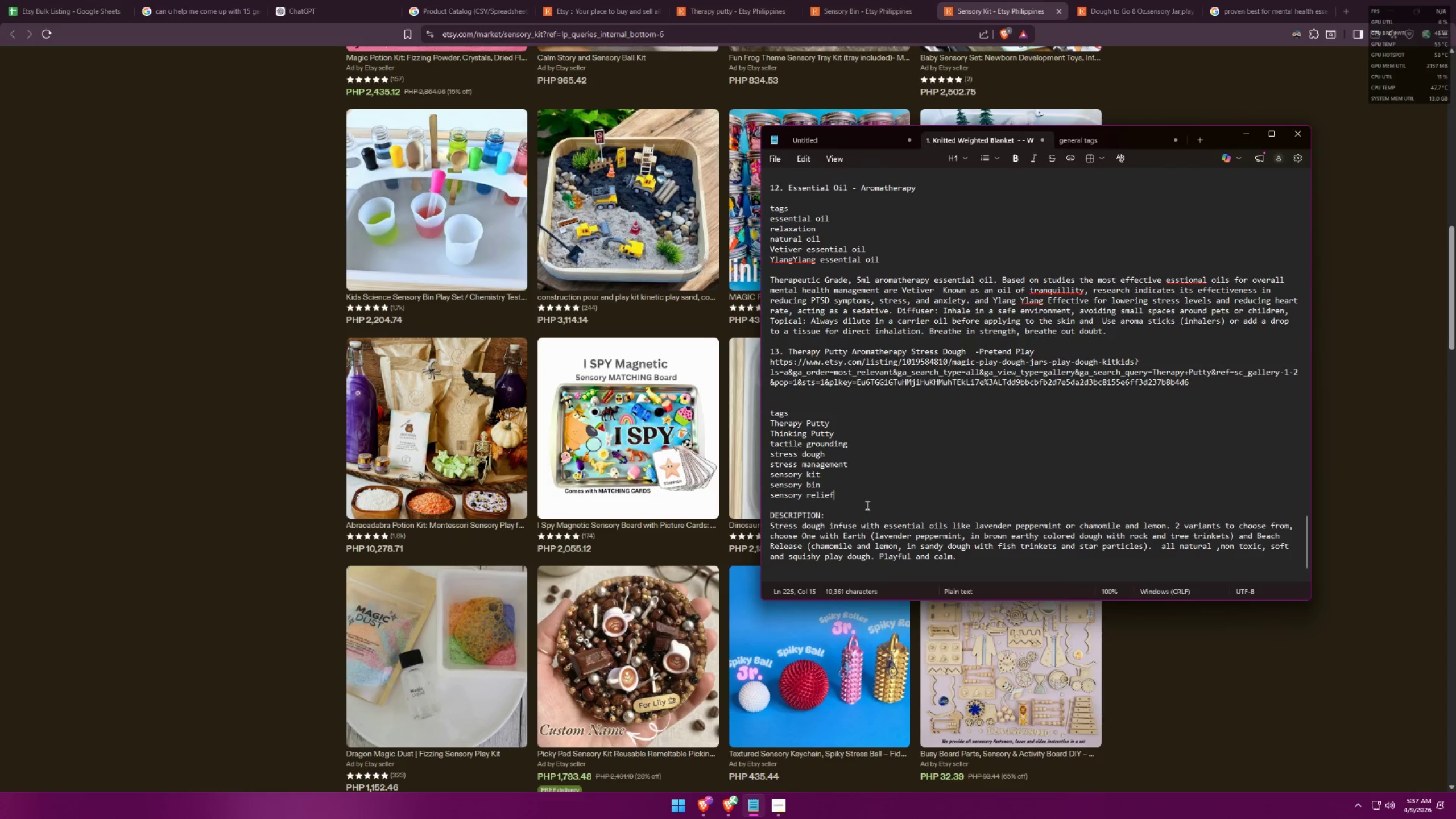 
left_click_drag(start_coordinate=[861, 500], to_coordinate=[771, 497])
 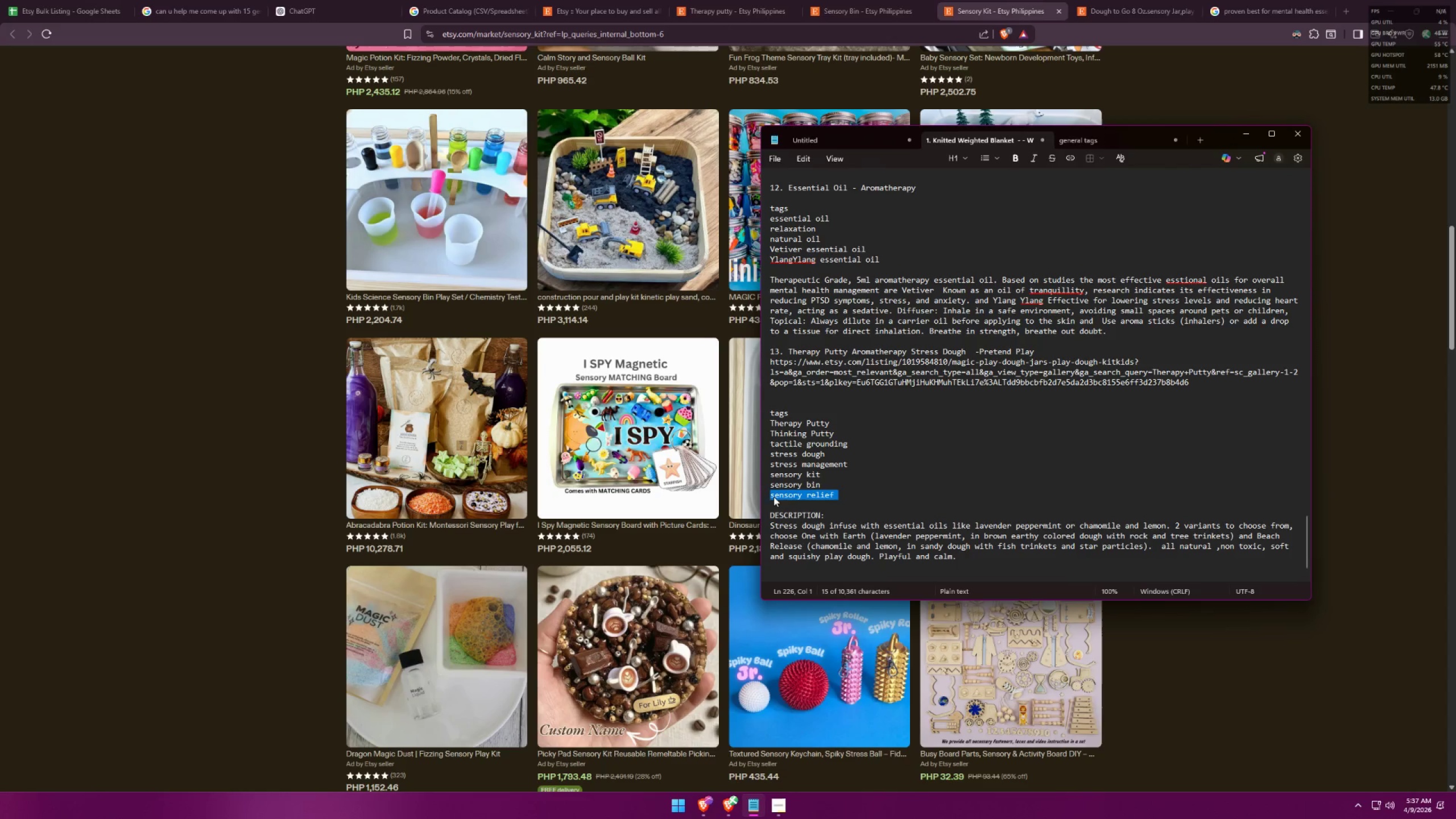 
key(Control+ControlLeft)
 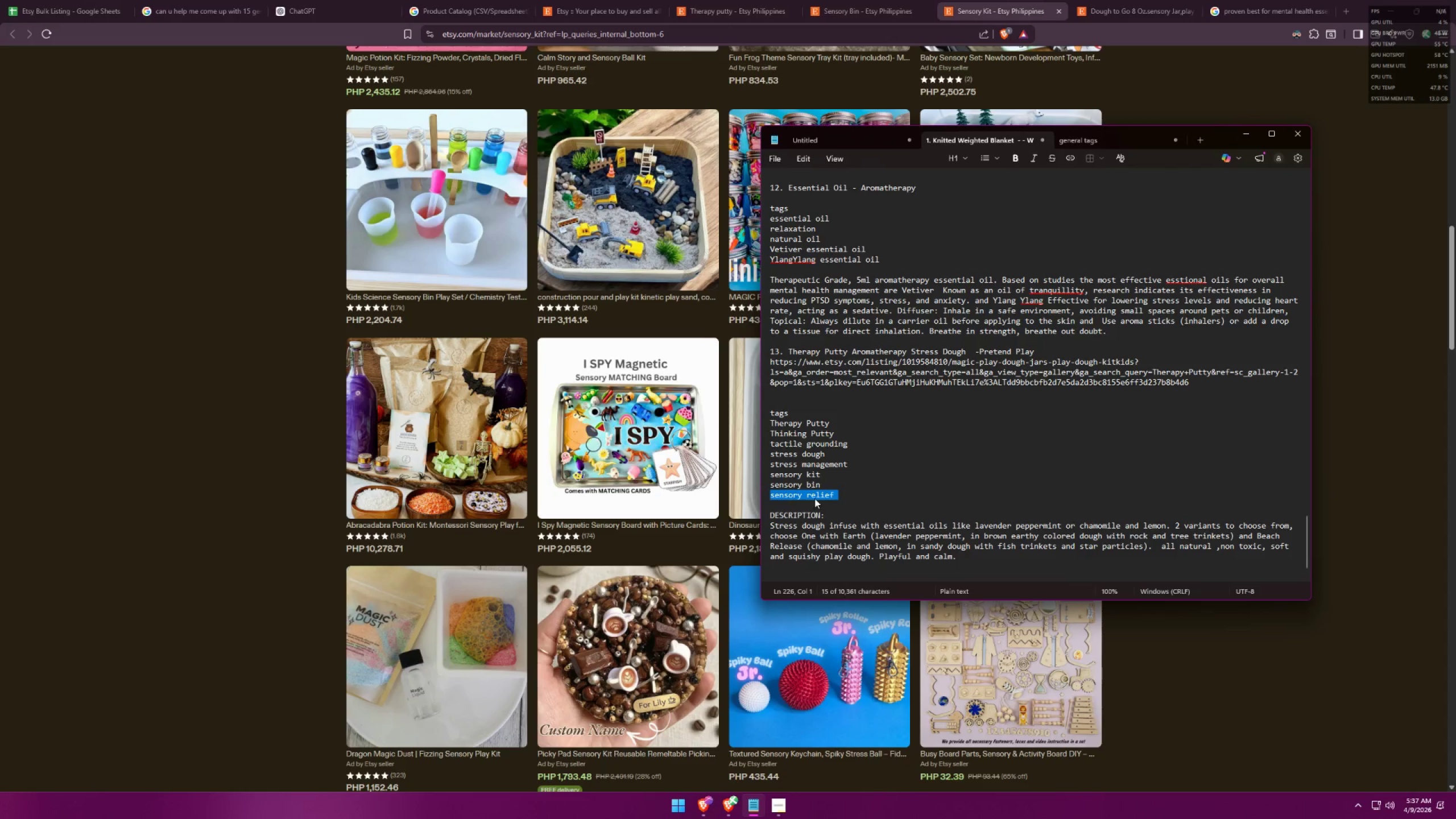 
key(Control+C)
 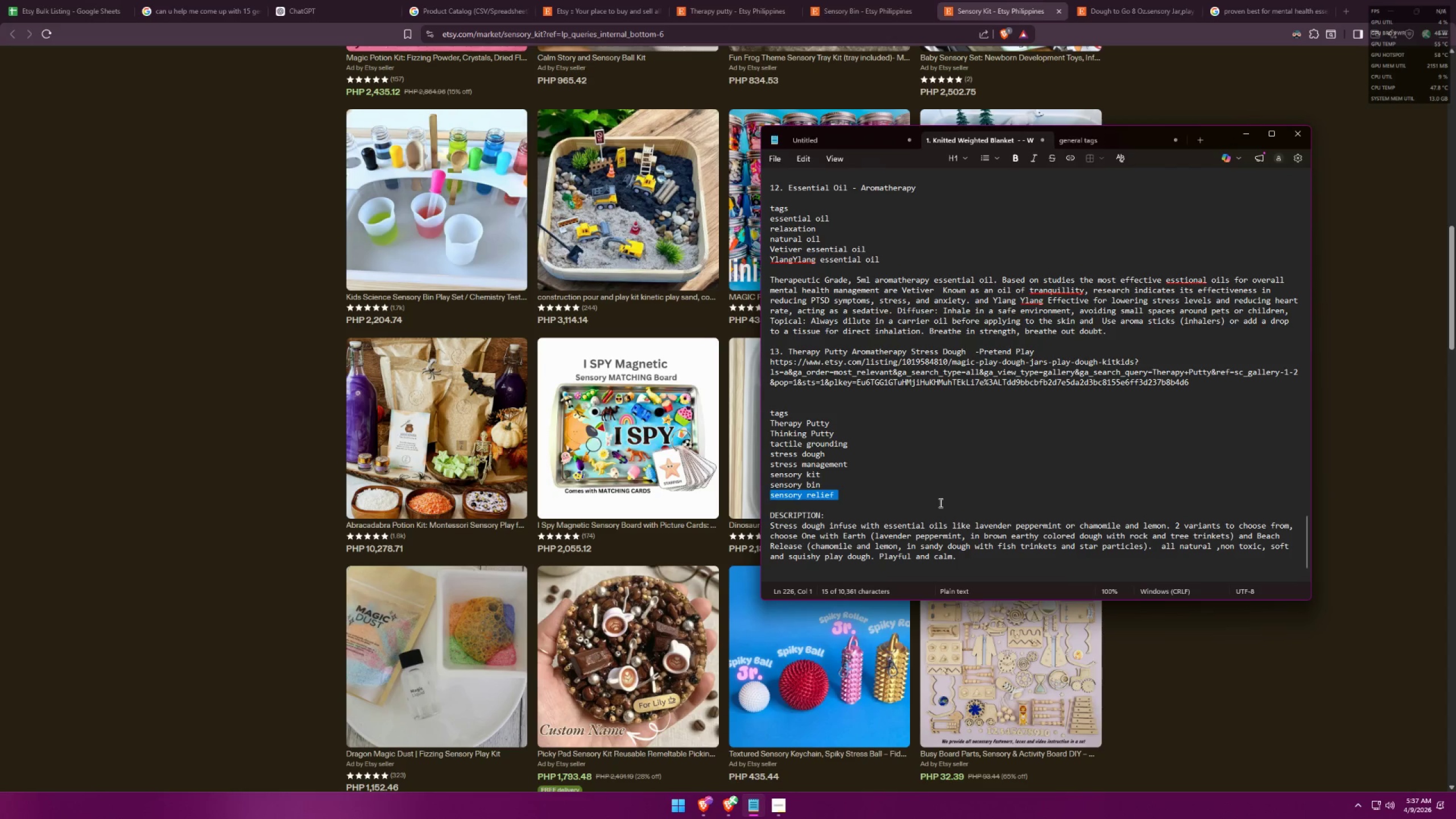 
left_click([944, 501])
 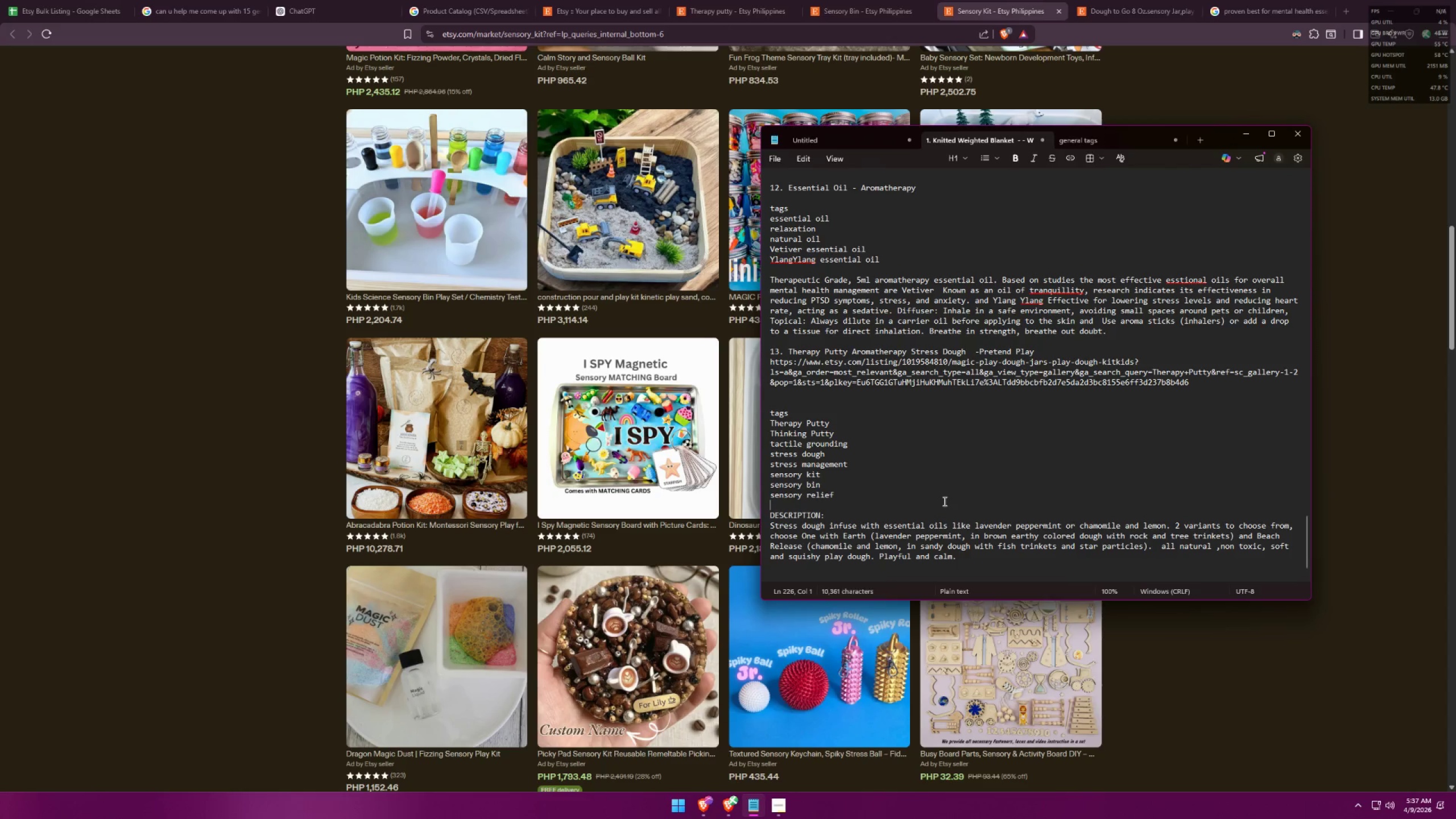 
scroll: coordinate [956, 497], scroll_direction: up, amount: 21.0
 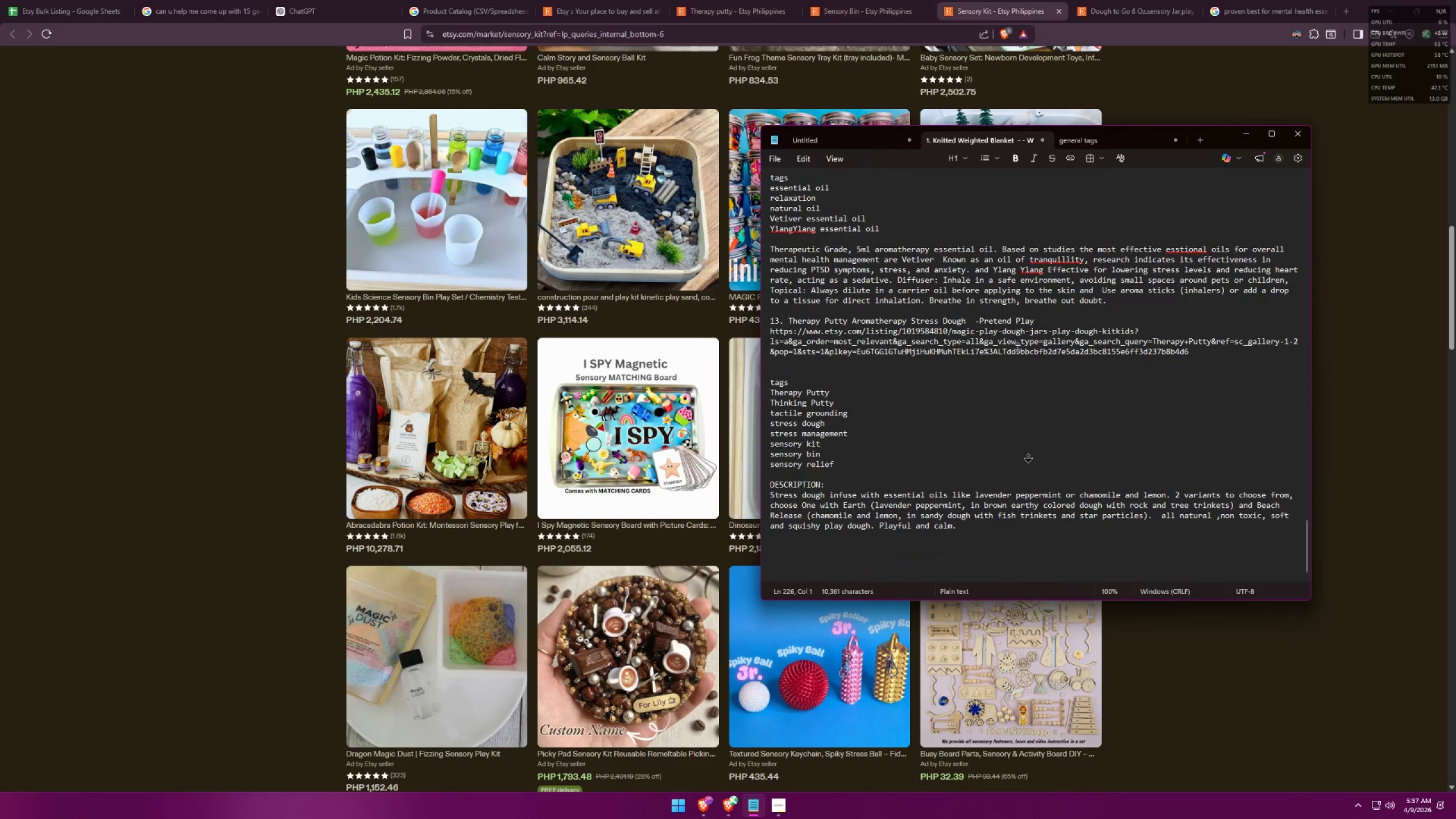 
left_click([1002, 540])
 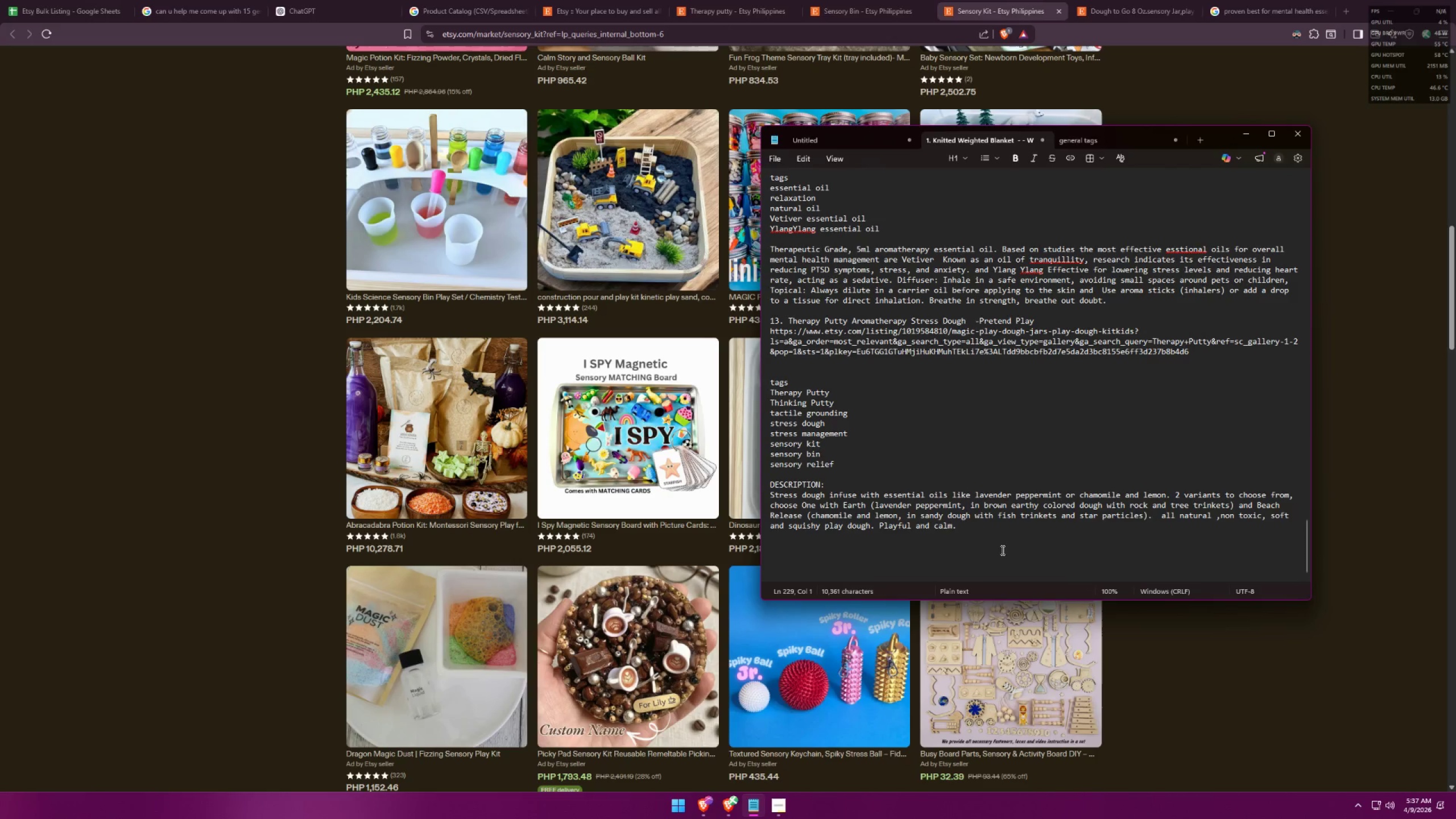 
key(Shift+Enter)
 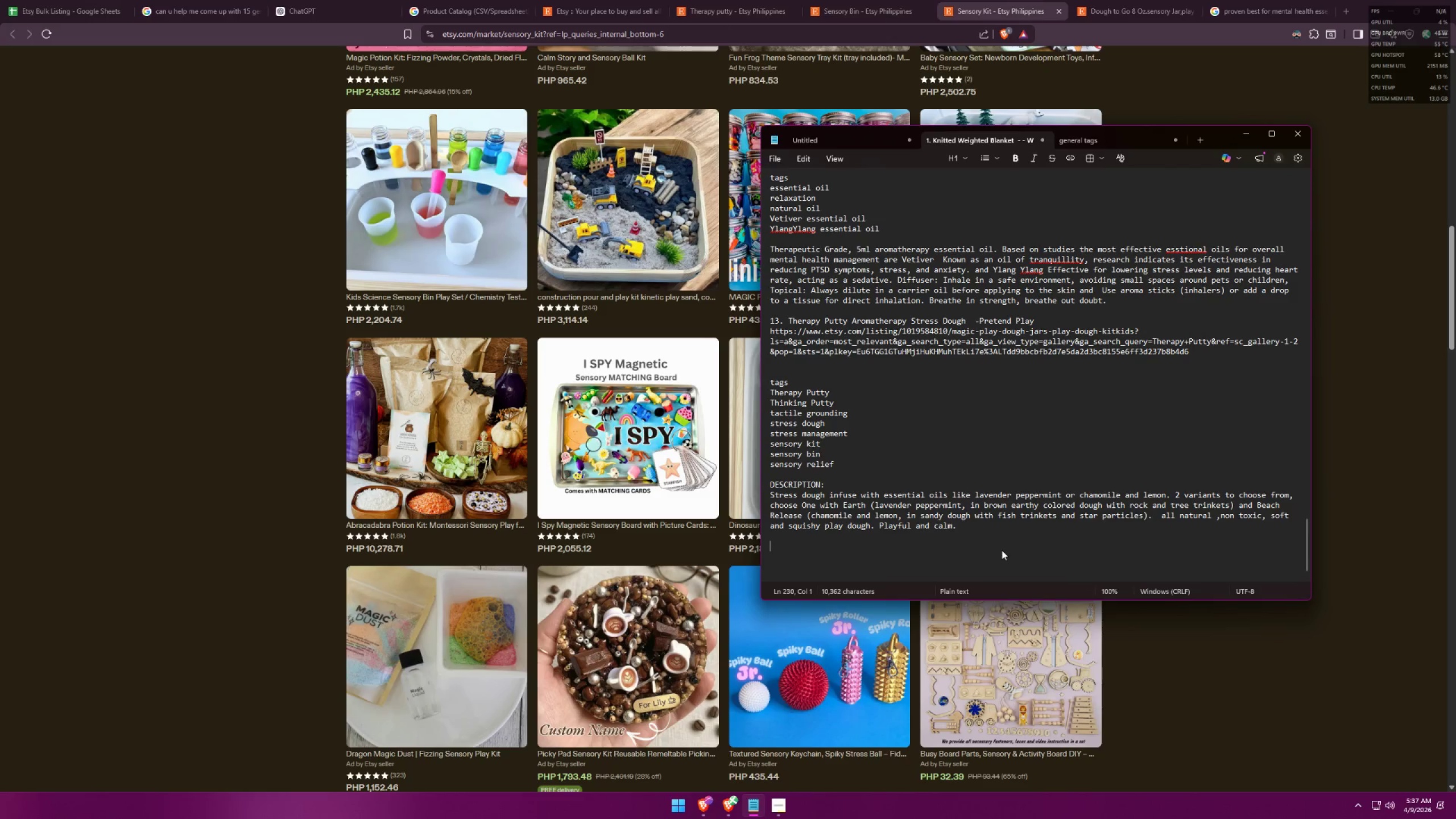 
key(Shift+Enter)
 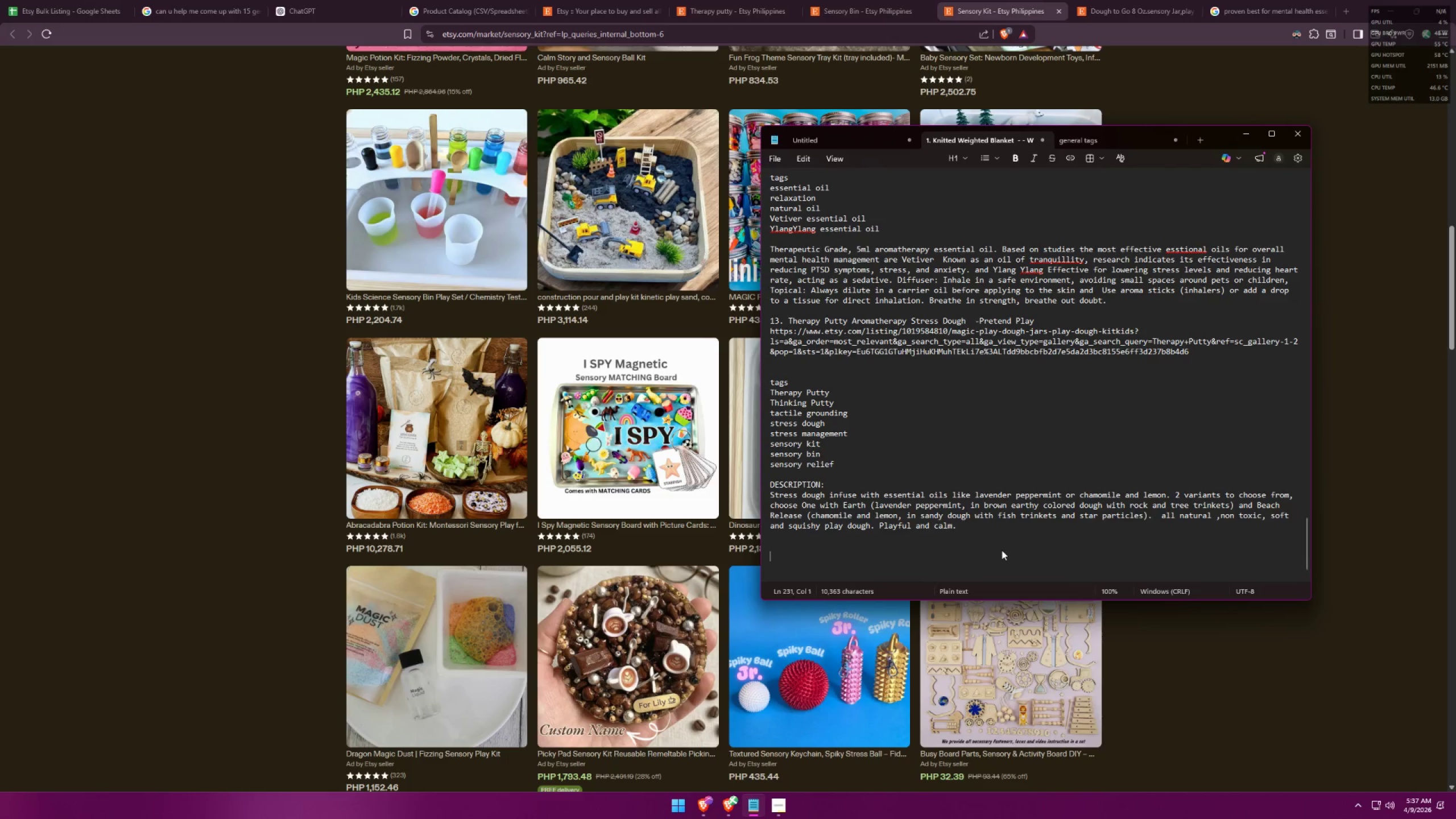 
type(14. )
 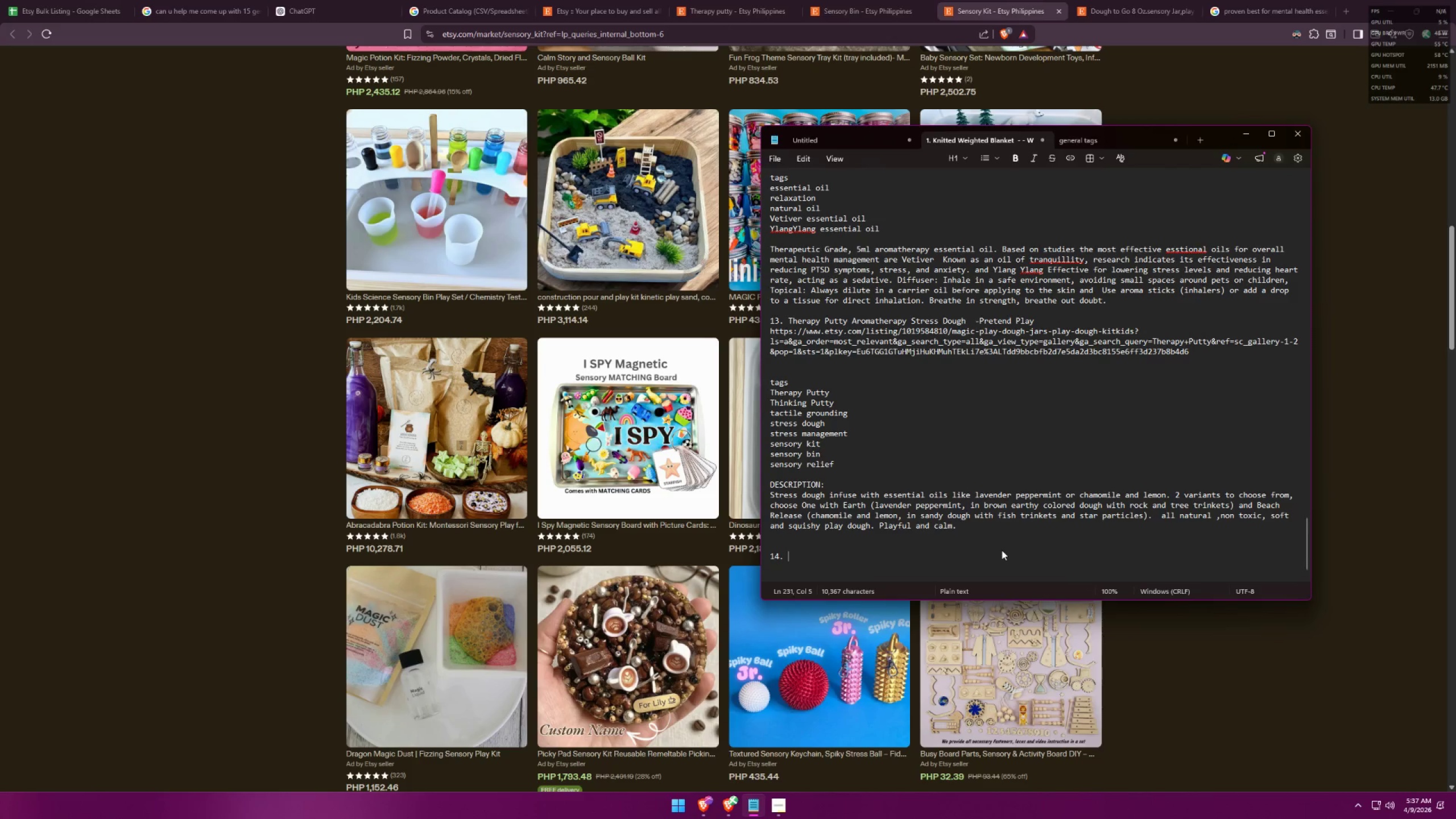 
key(Alt+AltLeft)
 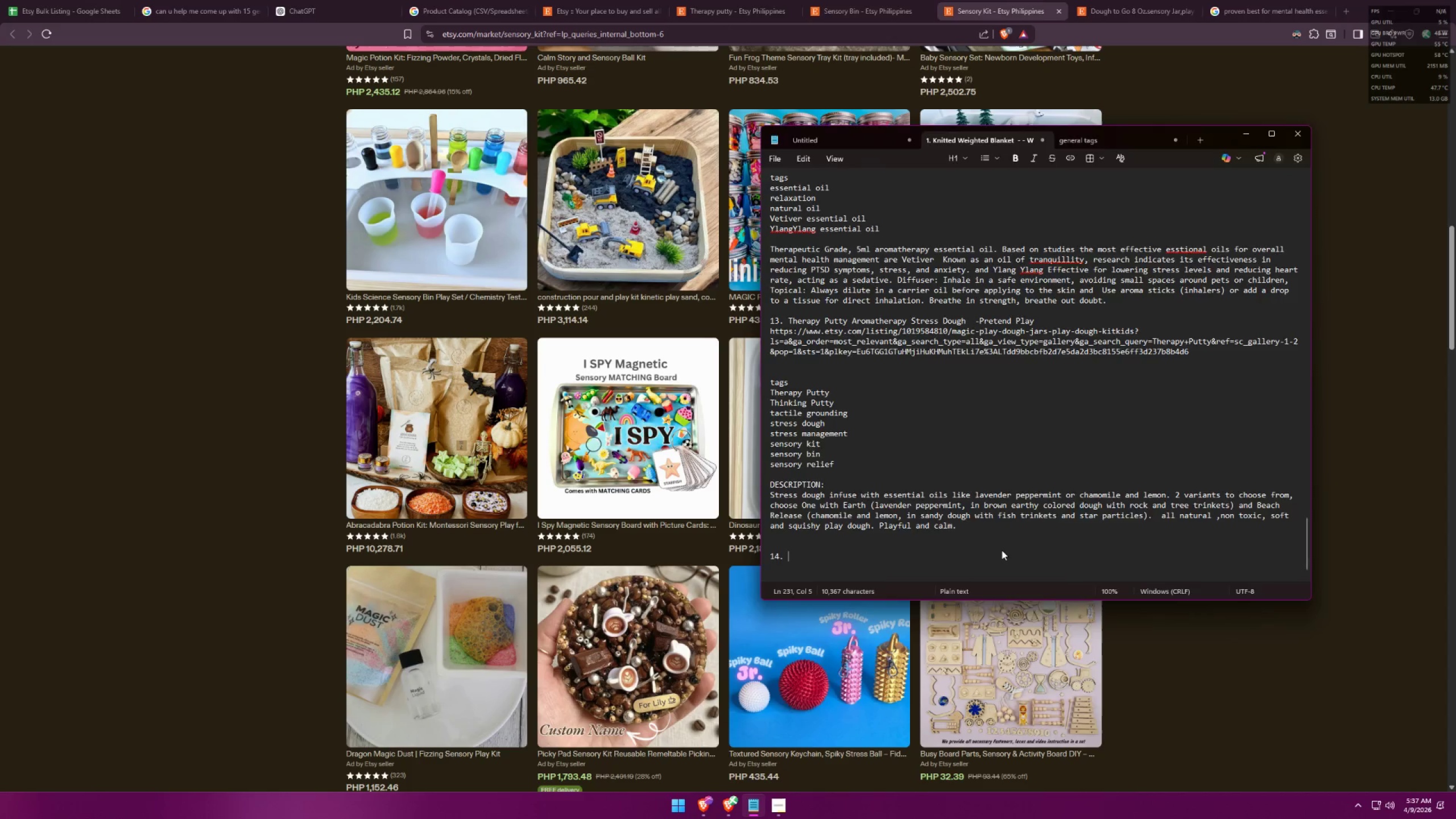 
key(Alt+Tab)
 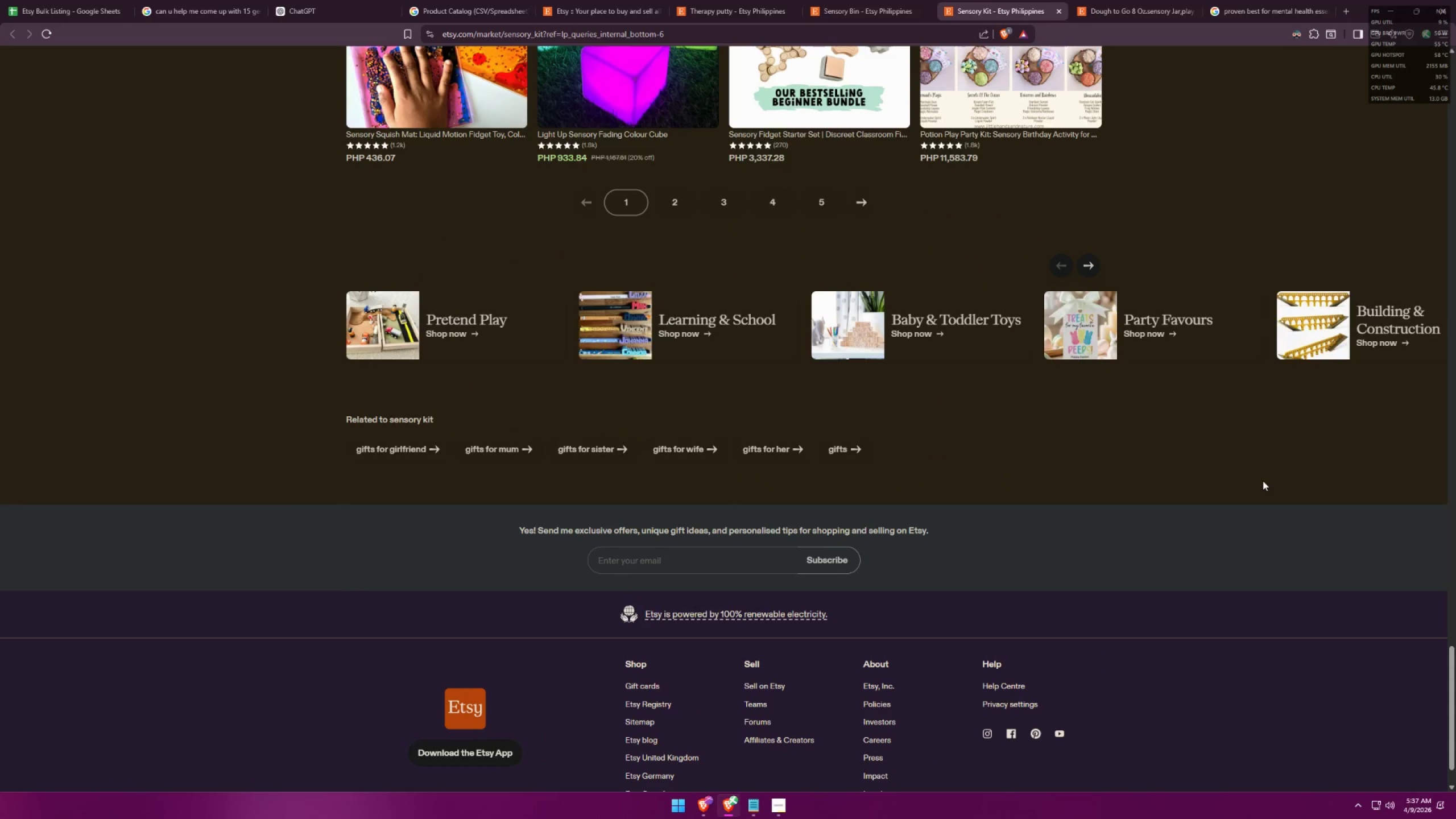 
scroll: coordinate [982, 379], scroll_direction: up, amount: 6.0
 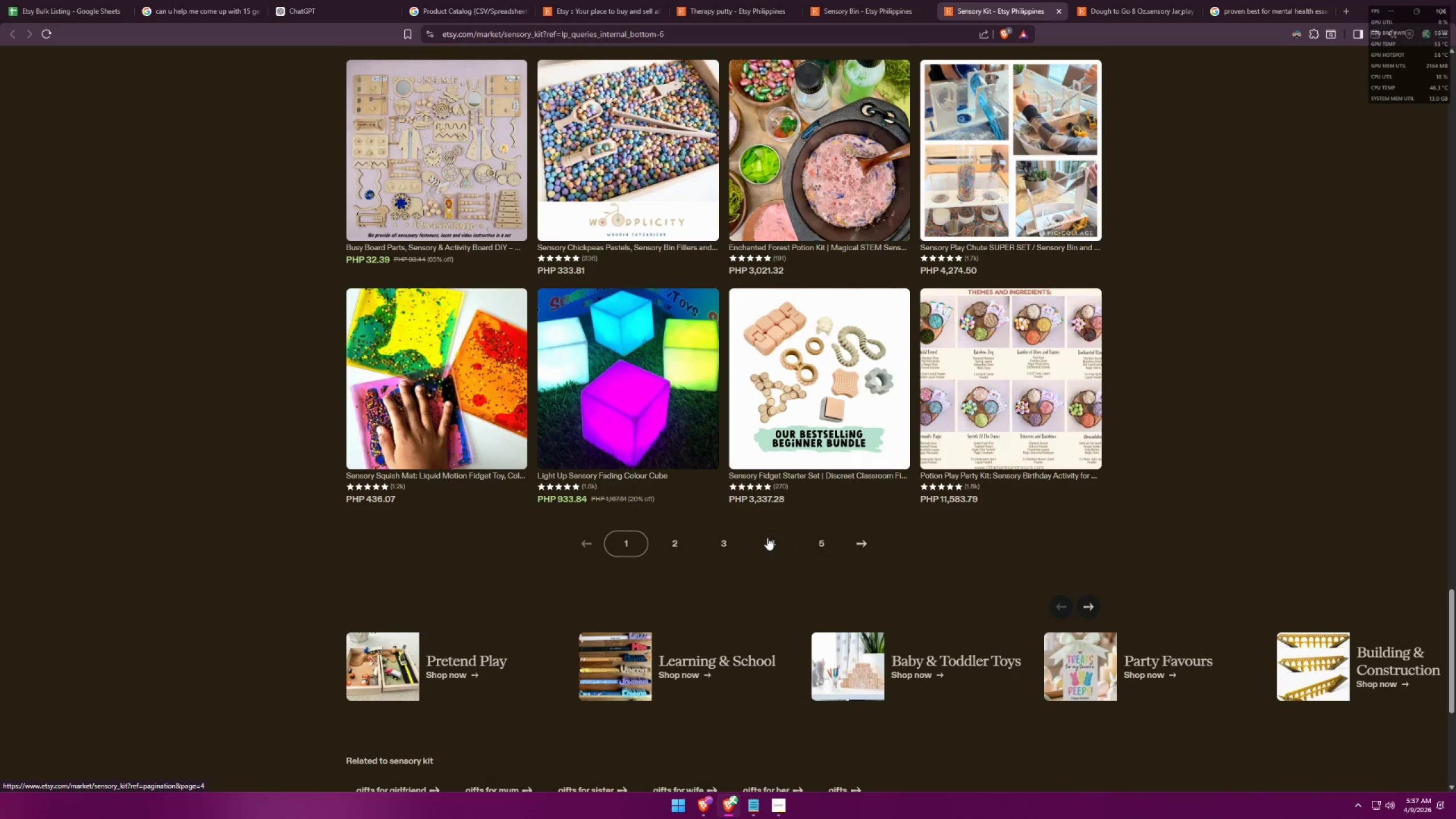 
left_click([763, 541])
 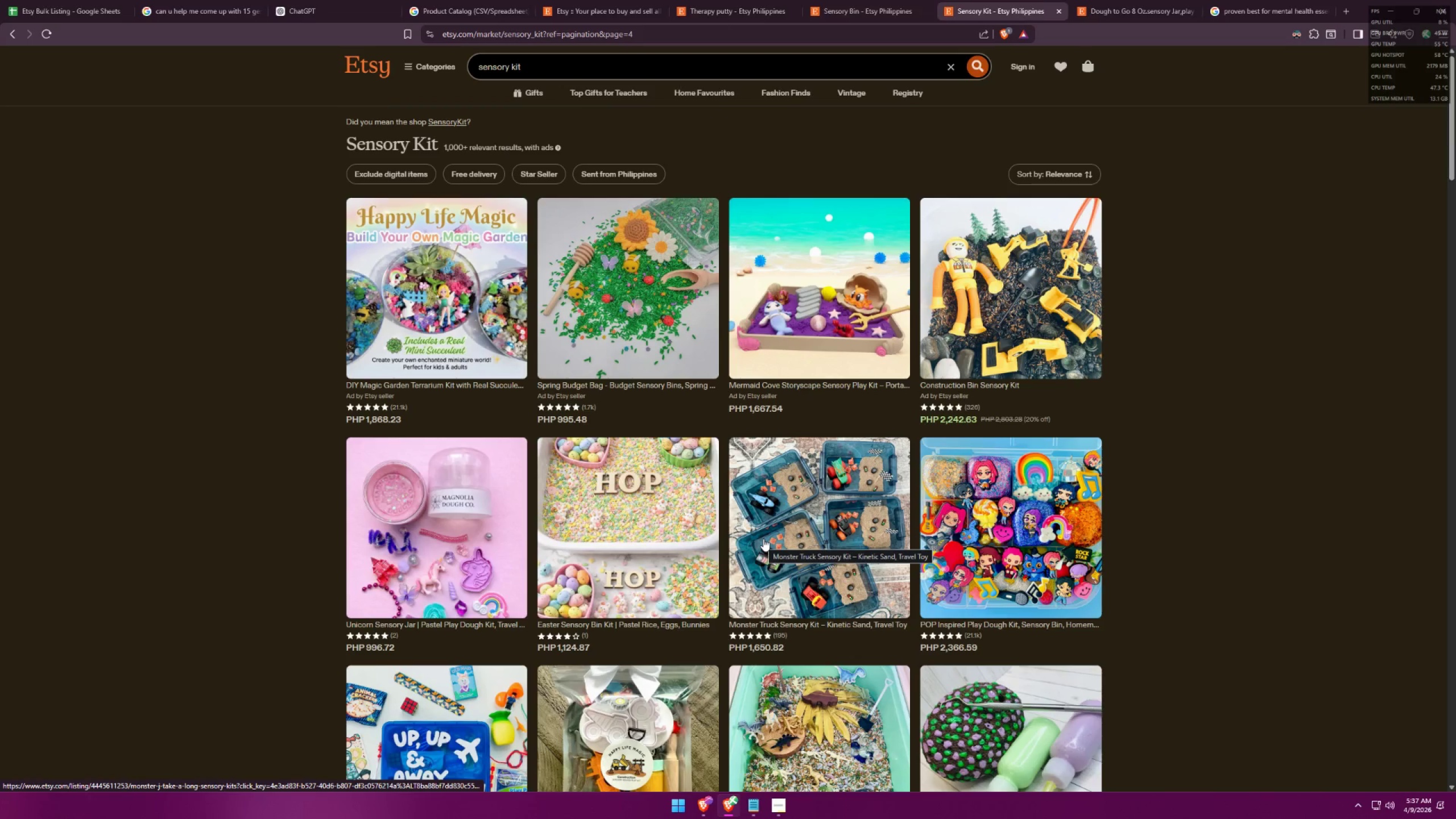 
wait(8.59)
 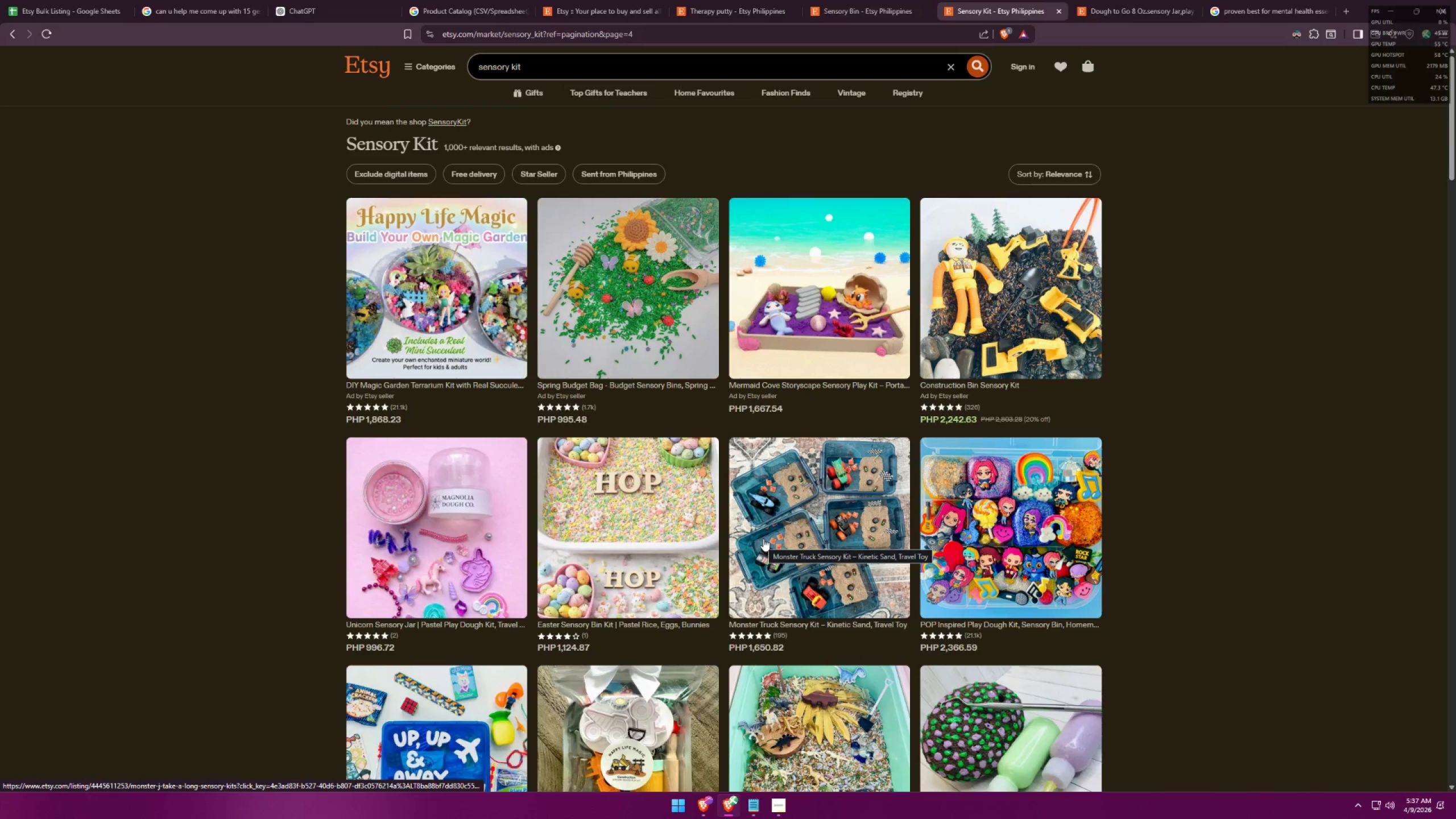 
scroll: coordinate [883, 527], scroll_direction: down, amount: 31.0
 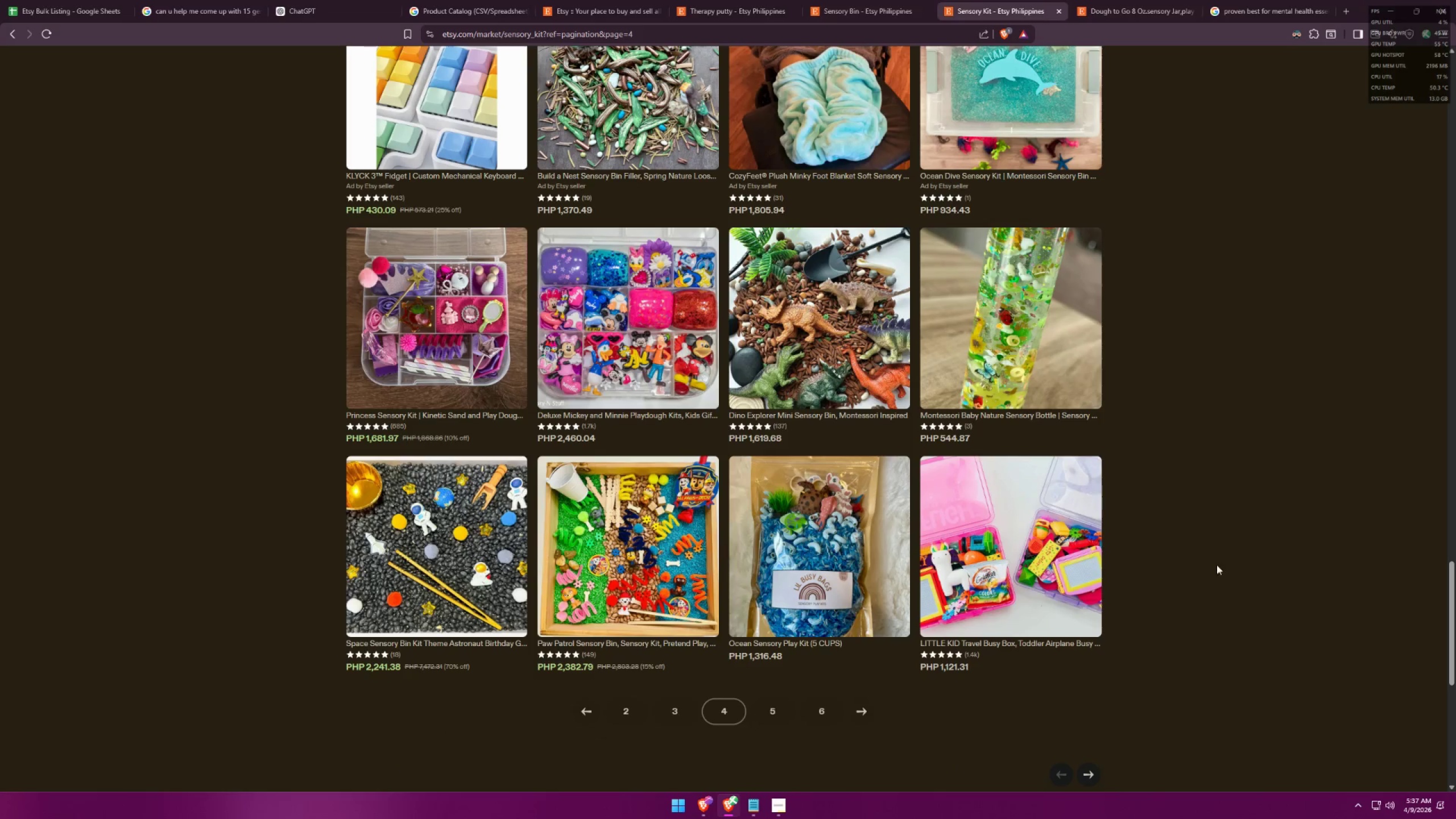 
left_click([829, 705])
 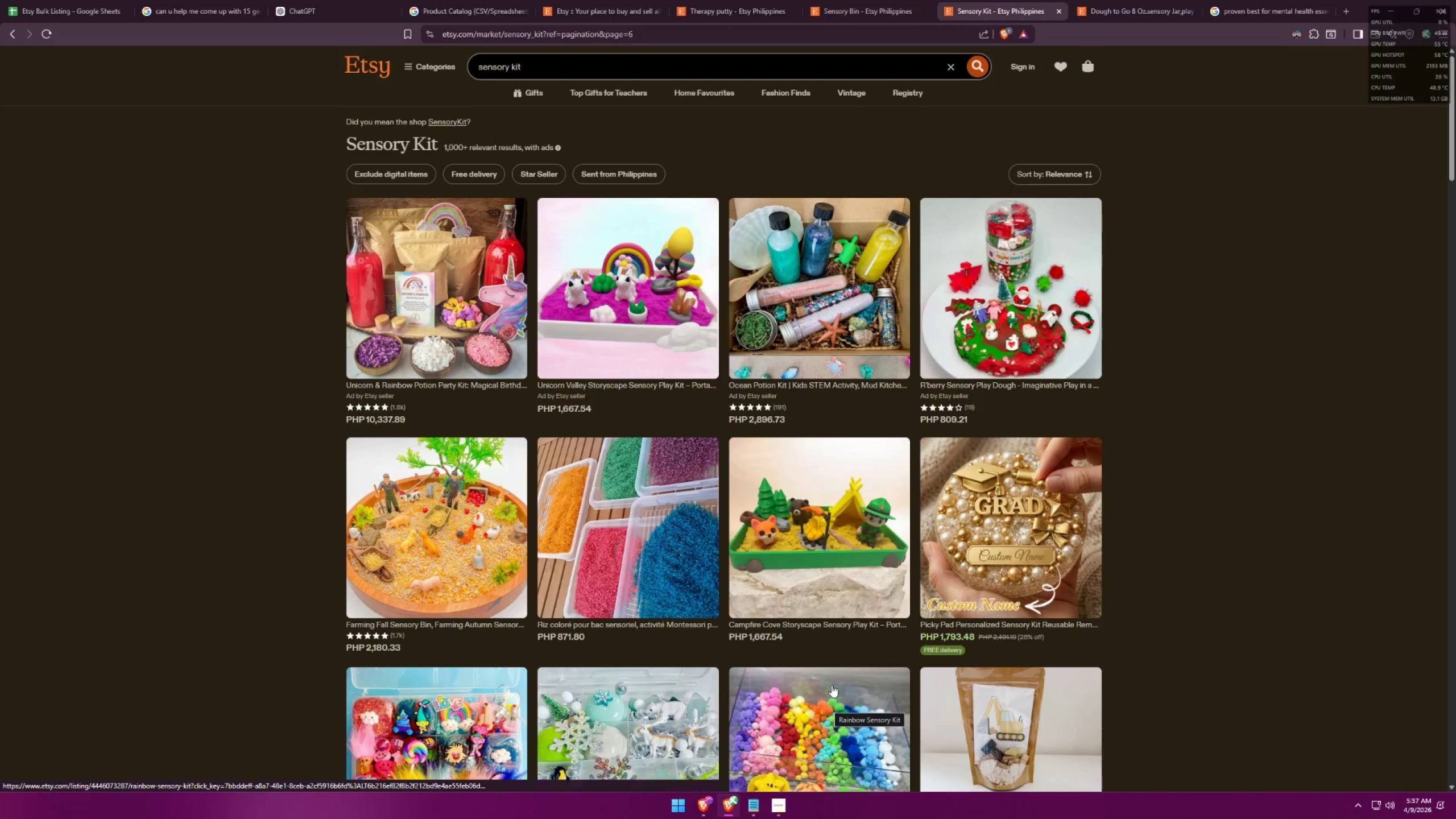 
scroll: coordinate [870, 607], scroll_direction: down, amount: 16.0
 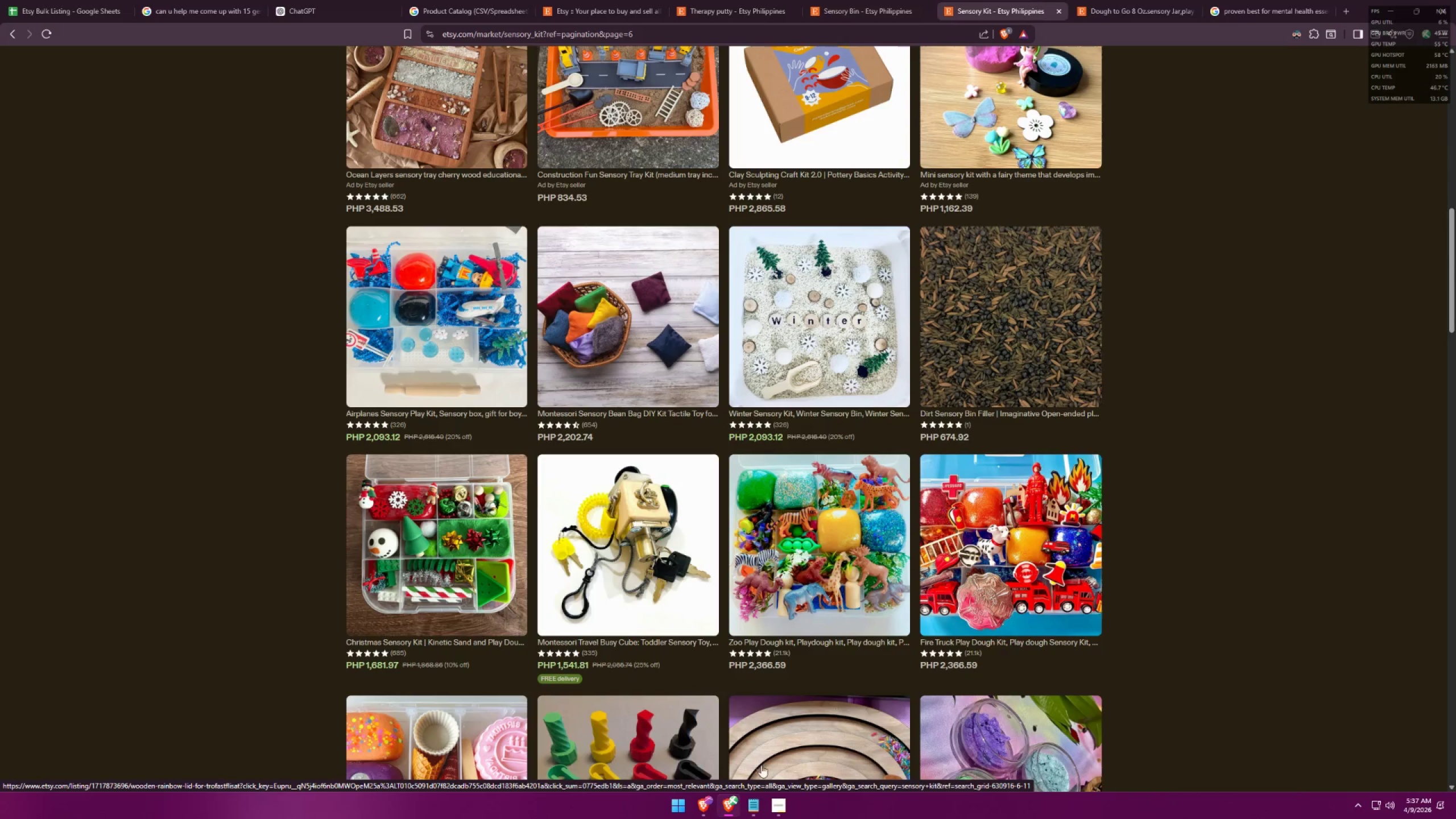 
left_click([785, 808])